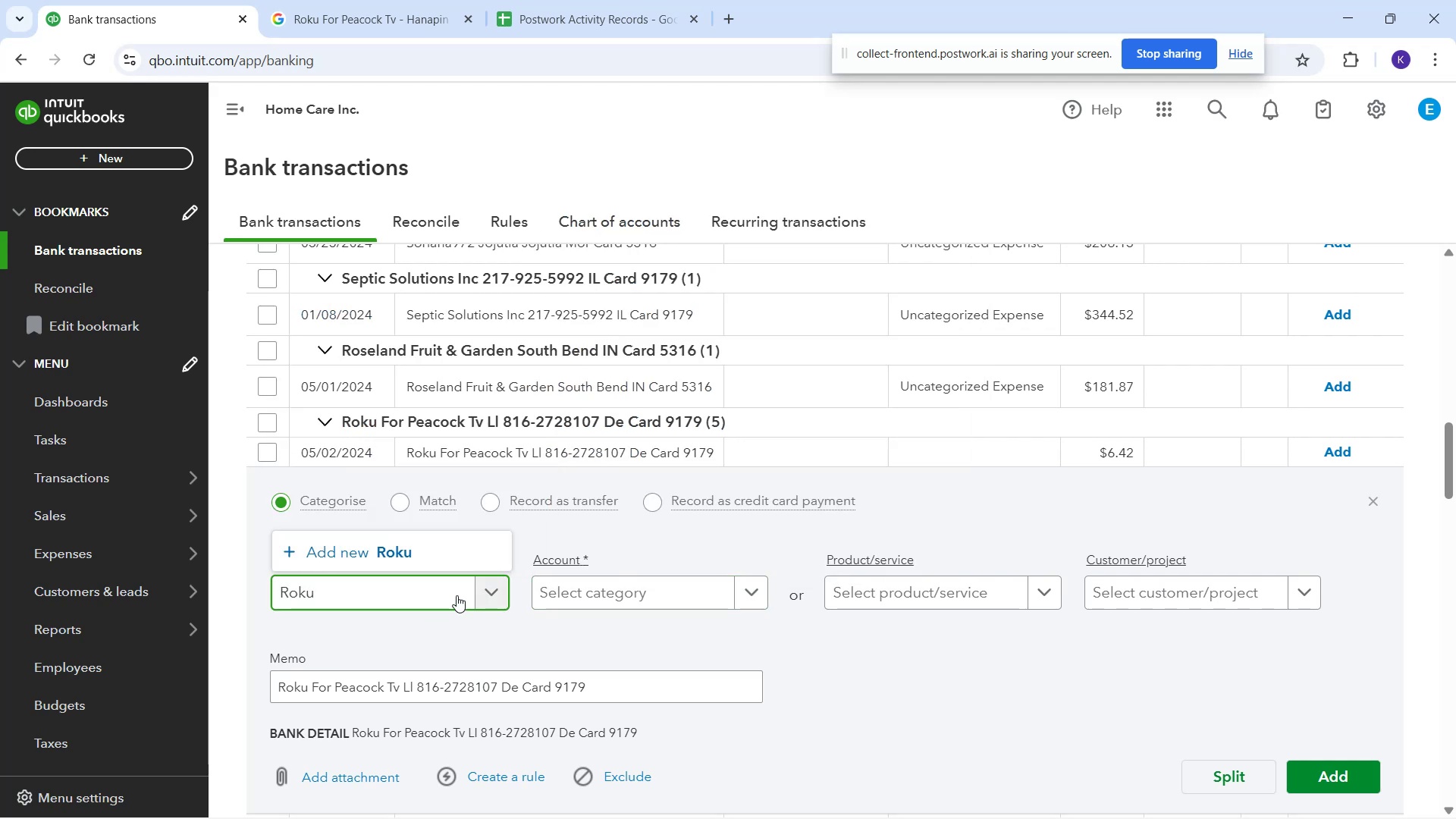 
left_click([451, 551])
 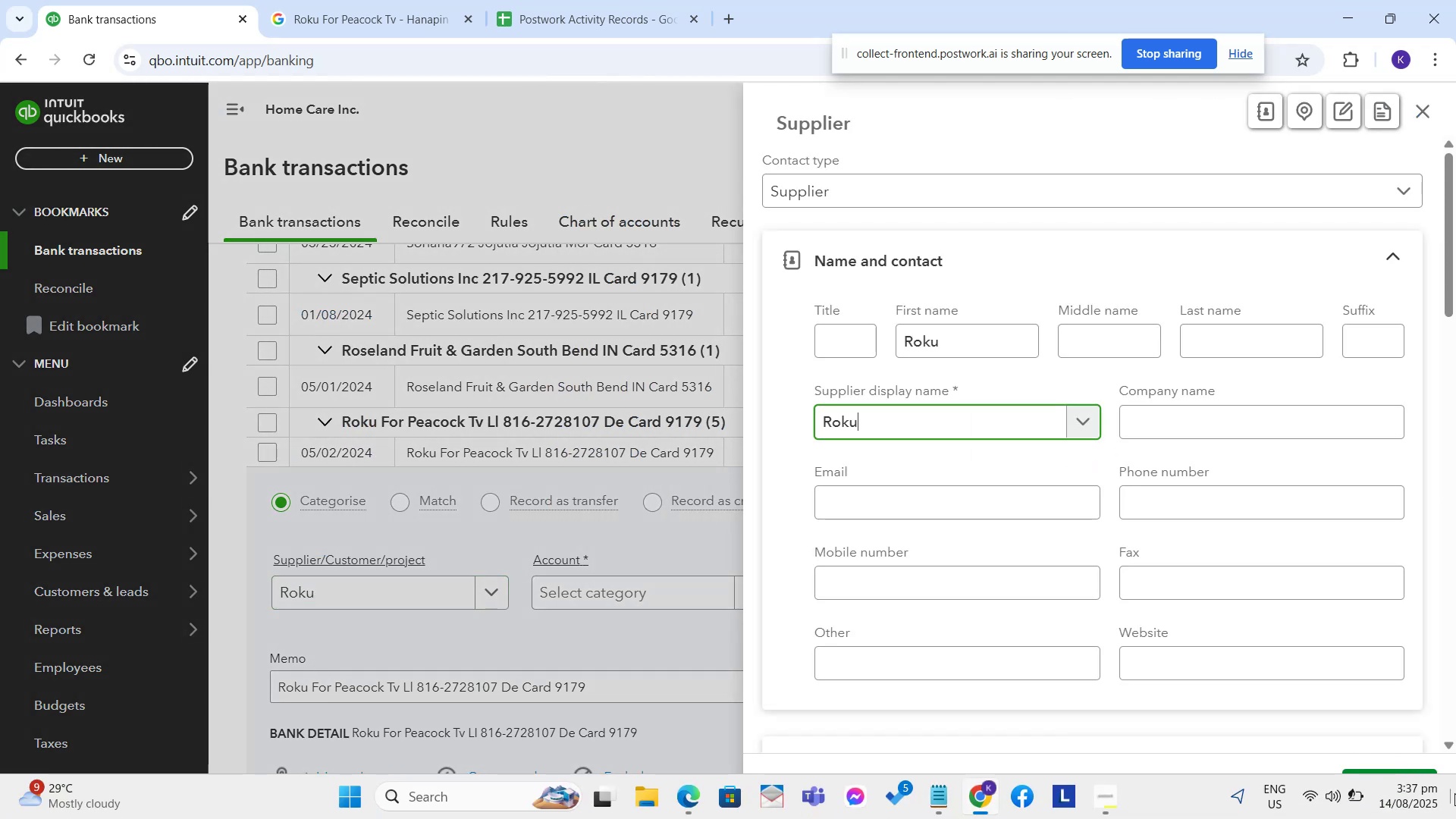 
scroll: coordinate [865, 540], scroll_direction: down, amount: 11.0
 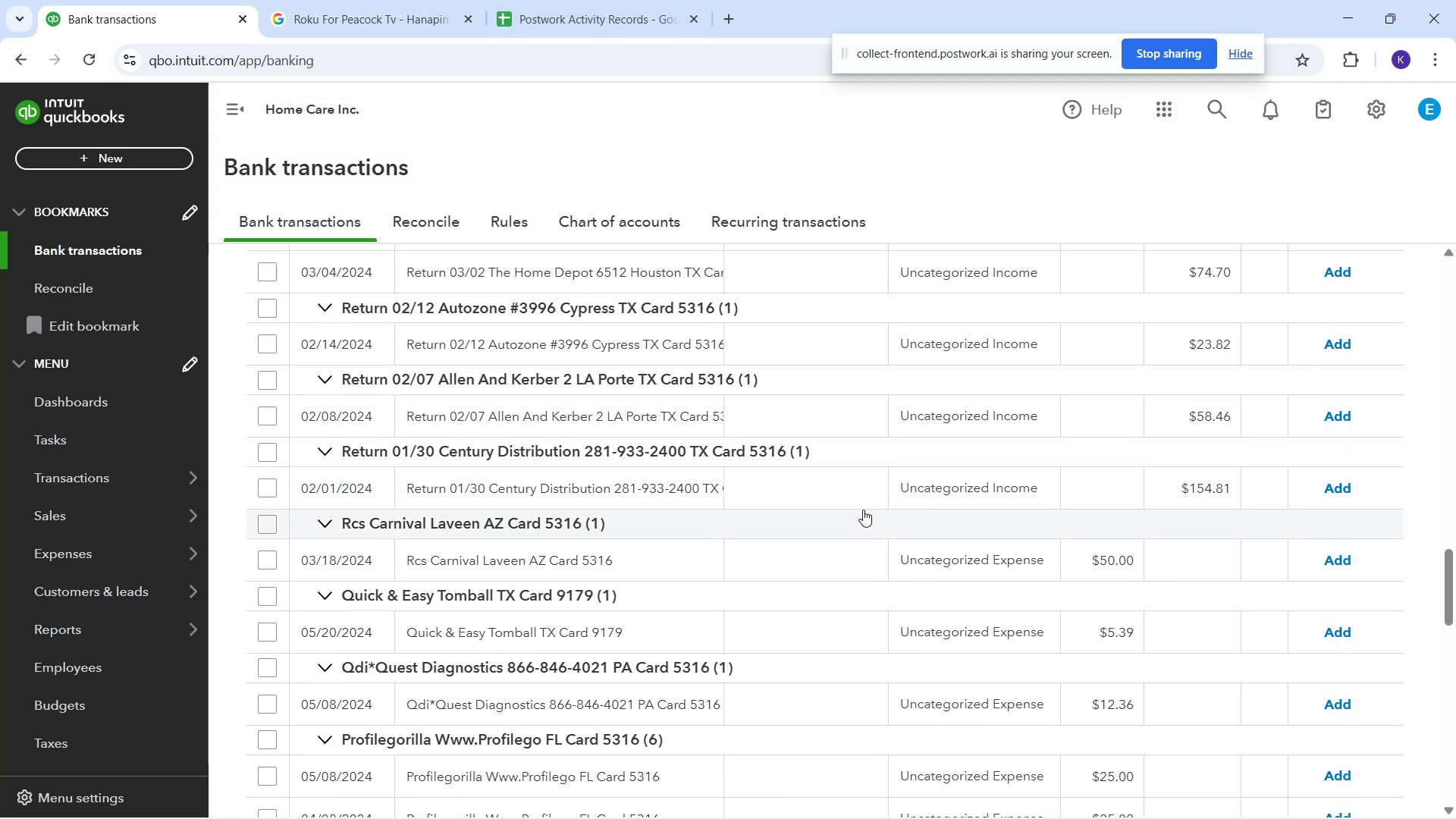 
scroll: coordinate [590, 403], scroll_direction: up, amount: 3.0
 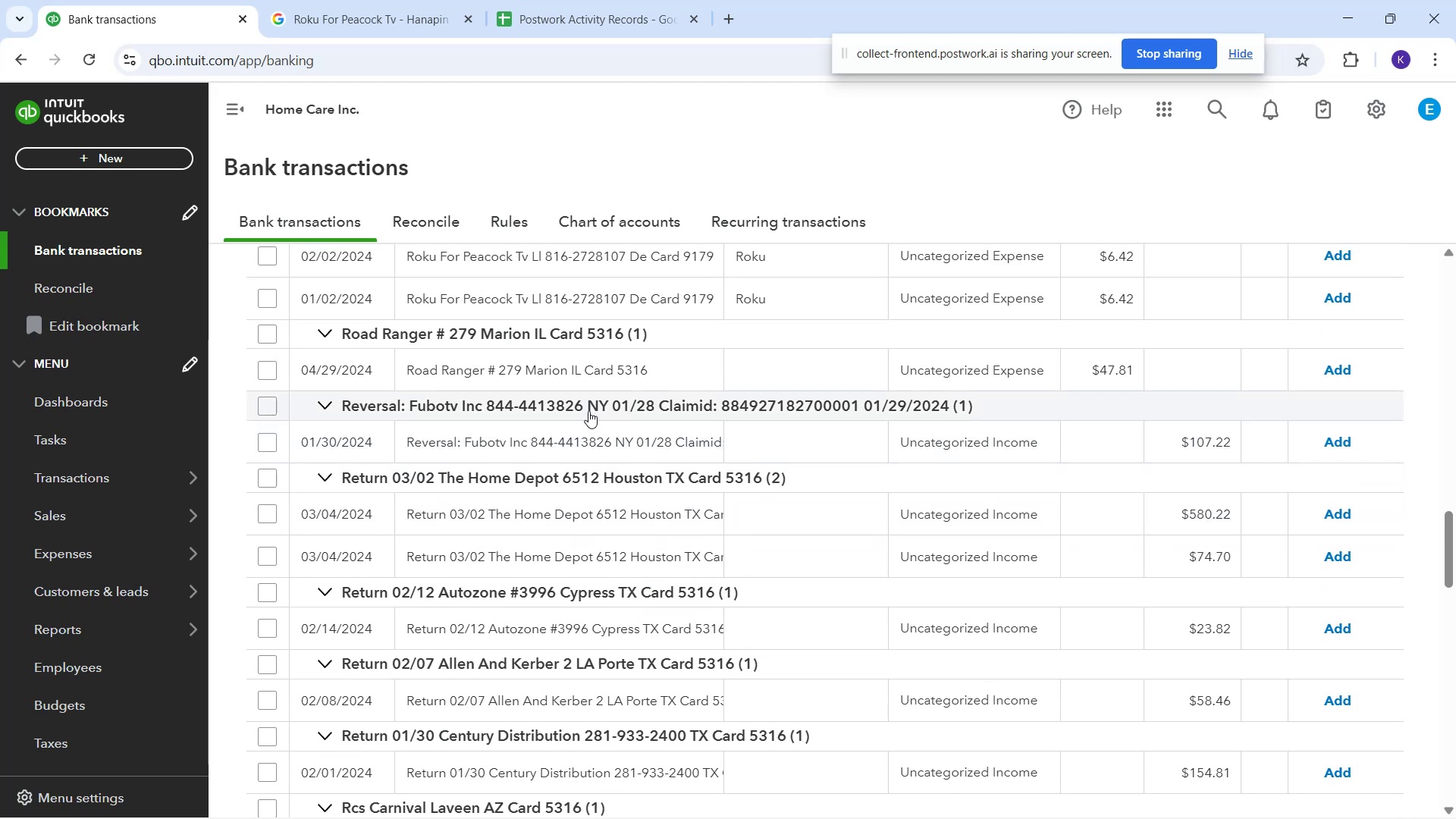 
scroll: coordinate [577, 448], scroll_direction: down, amount: 7.0
 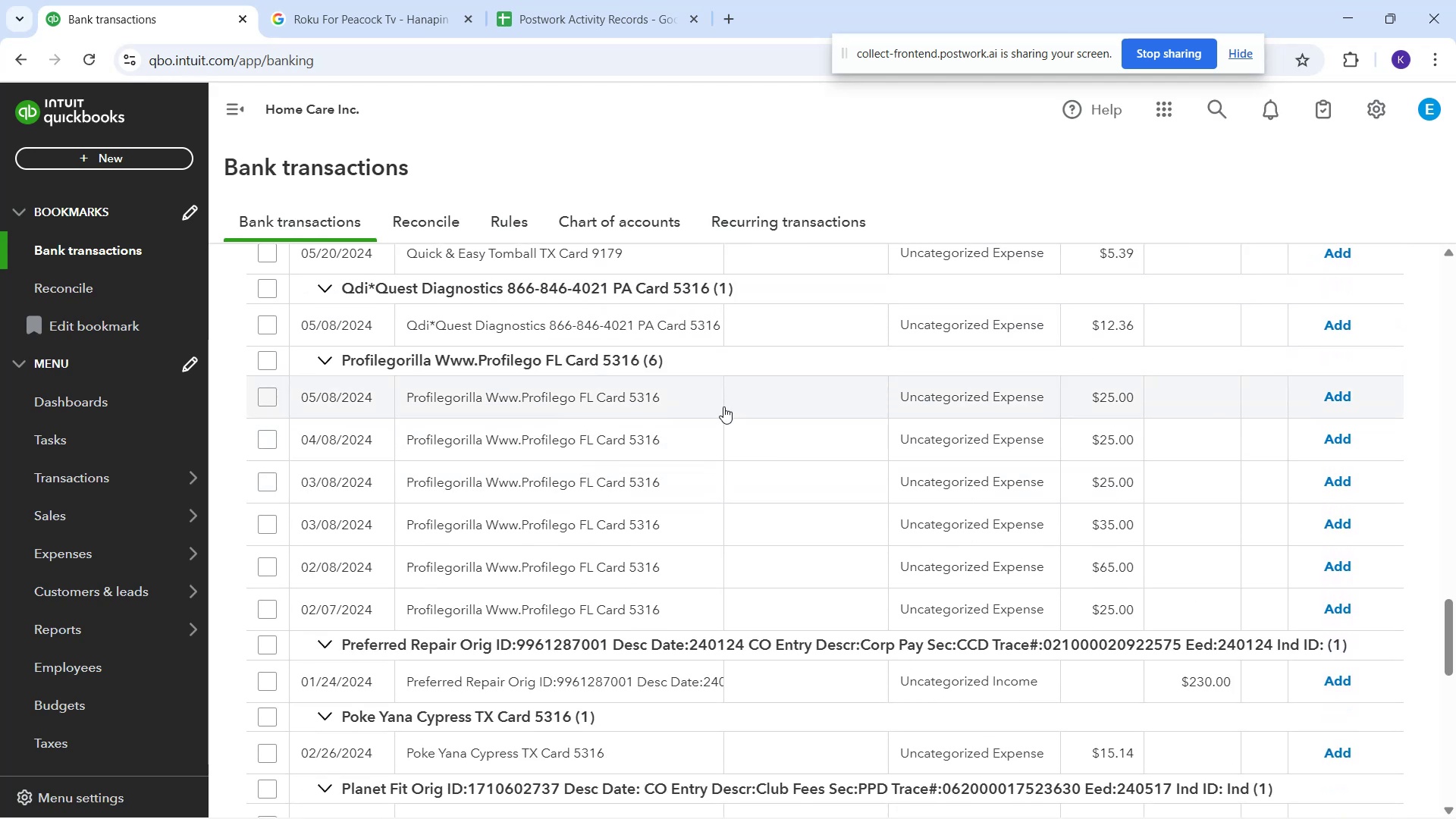 
left_click([794, 399])
 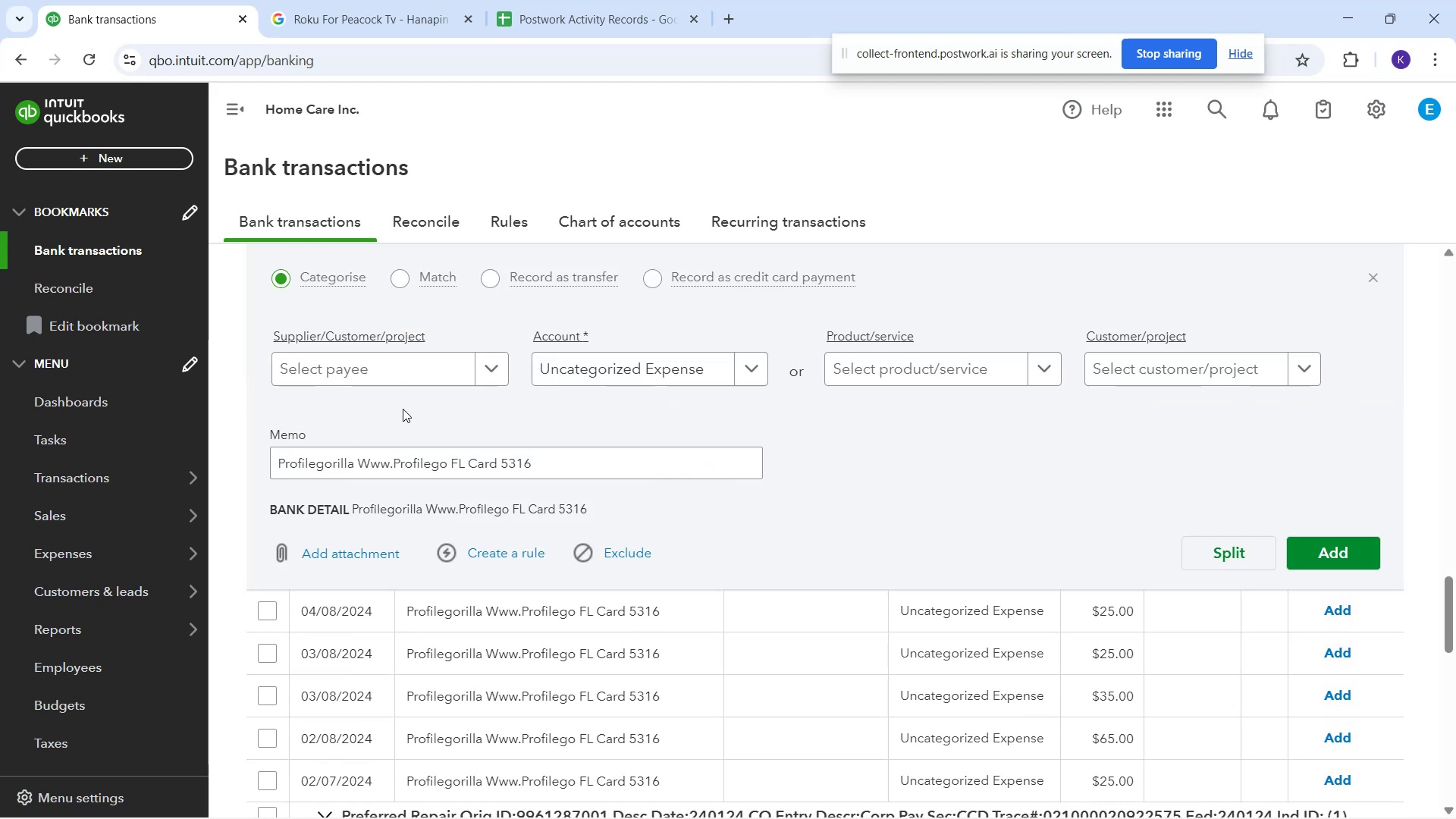 
left_click([393, 365])
 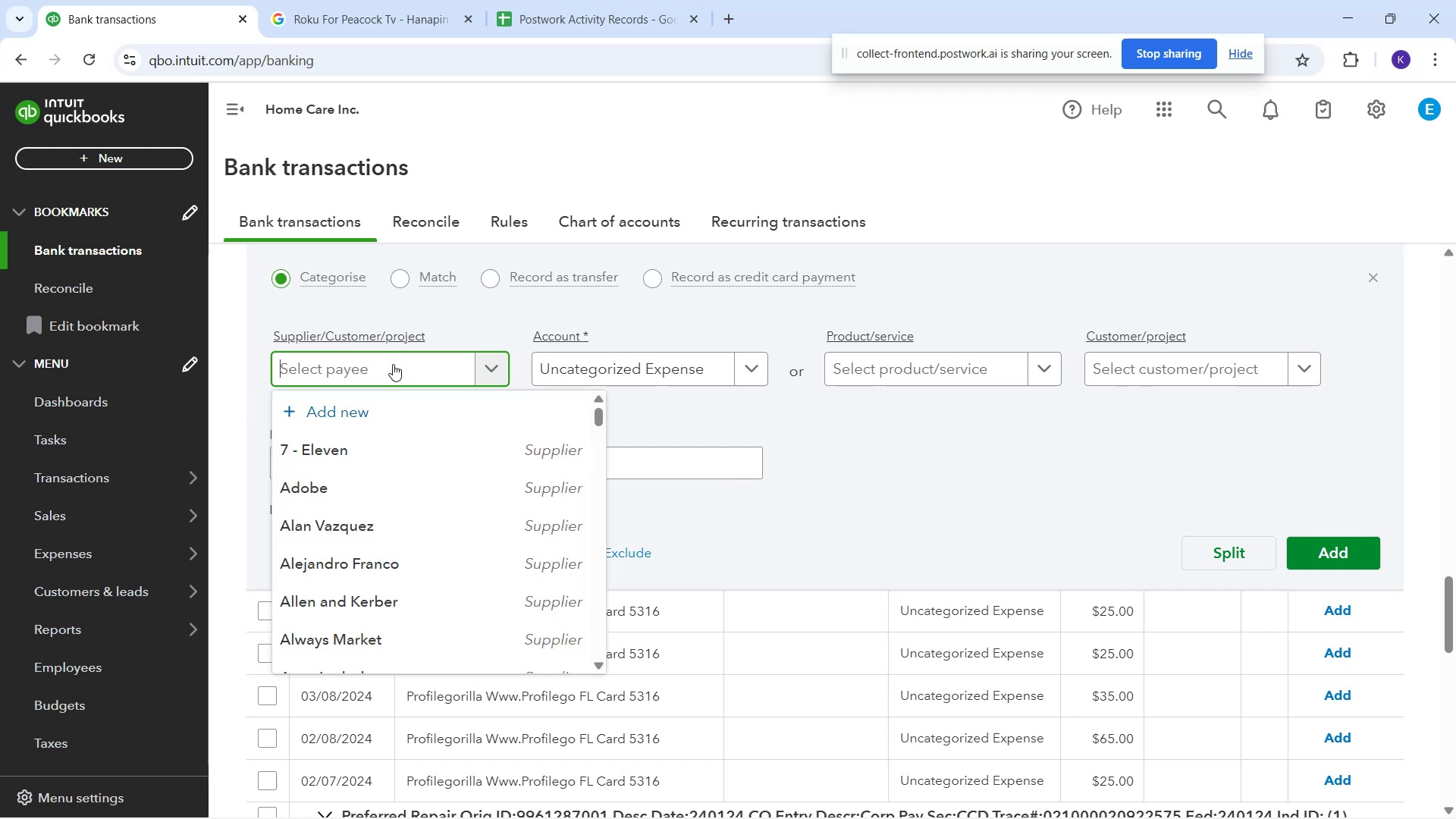 
type(Profile)
 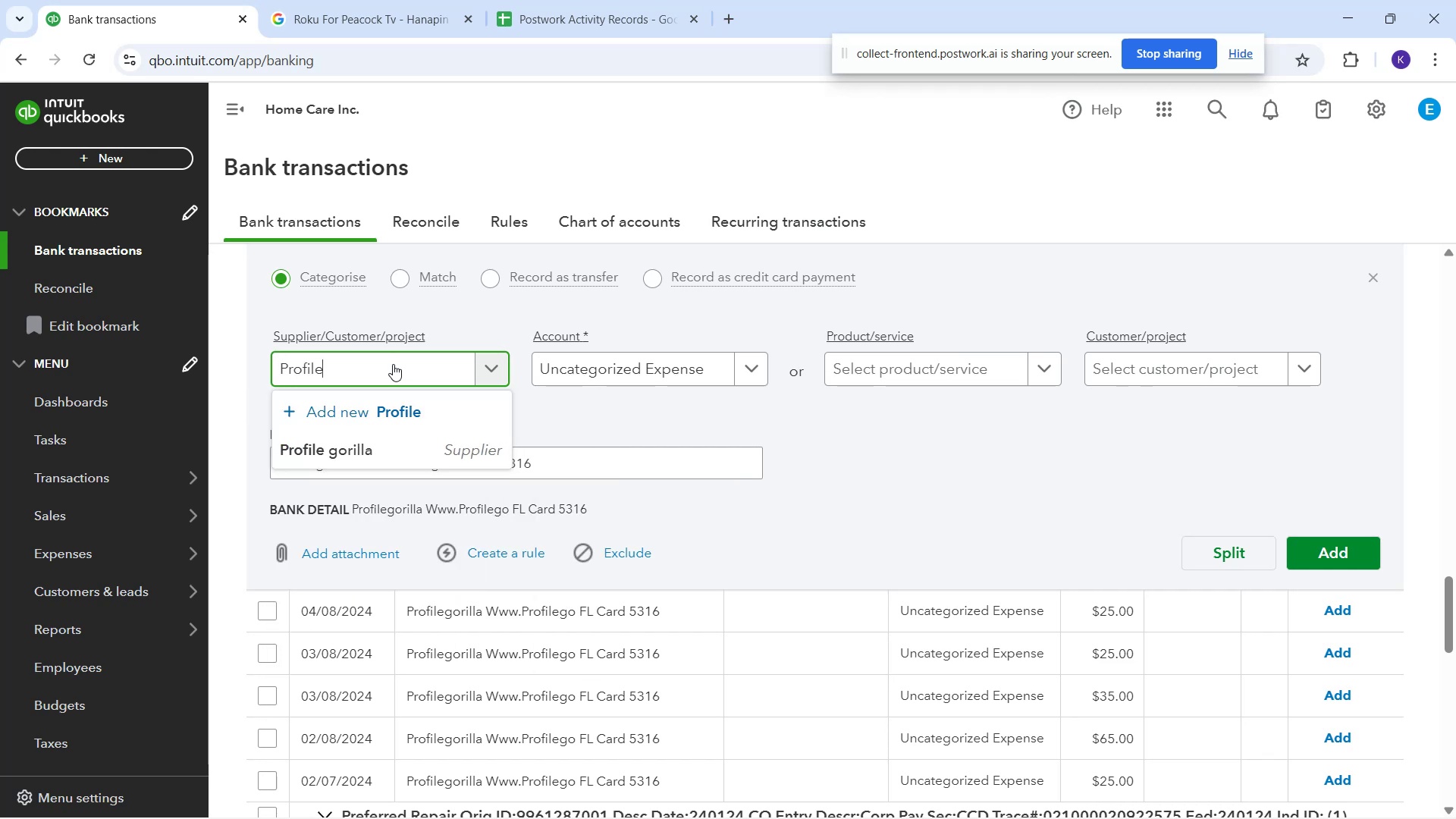 
wait(6.21)
 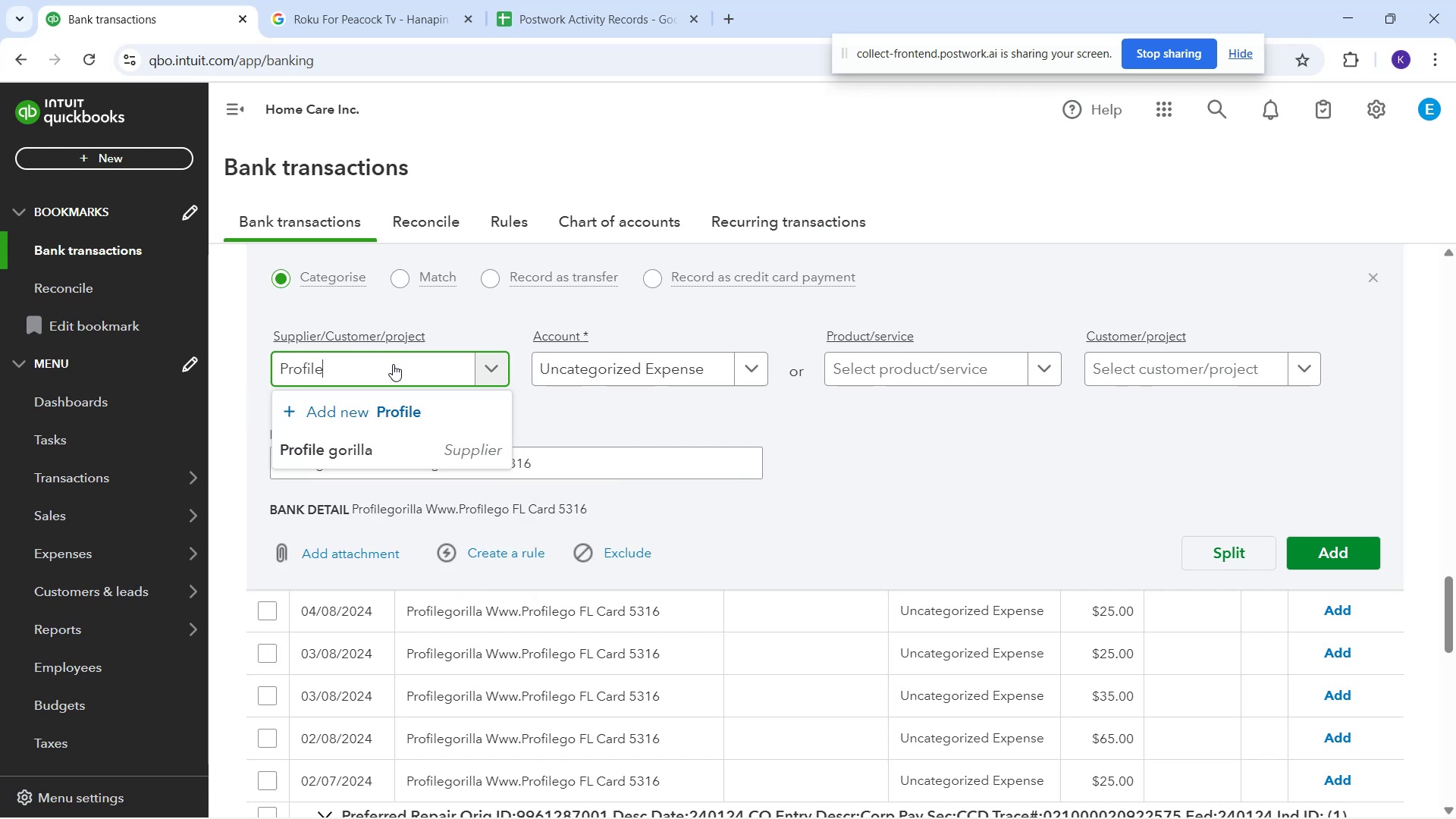 
left_click([341, 451])
 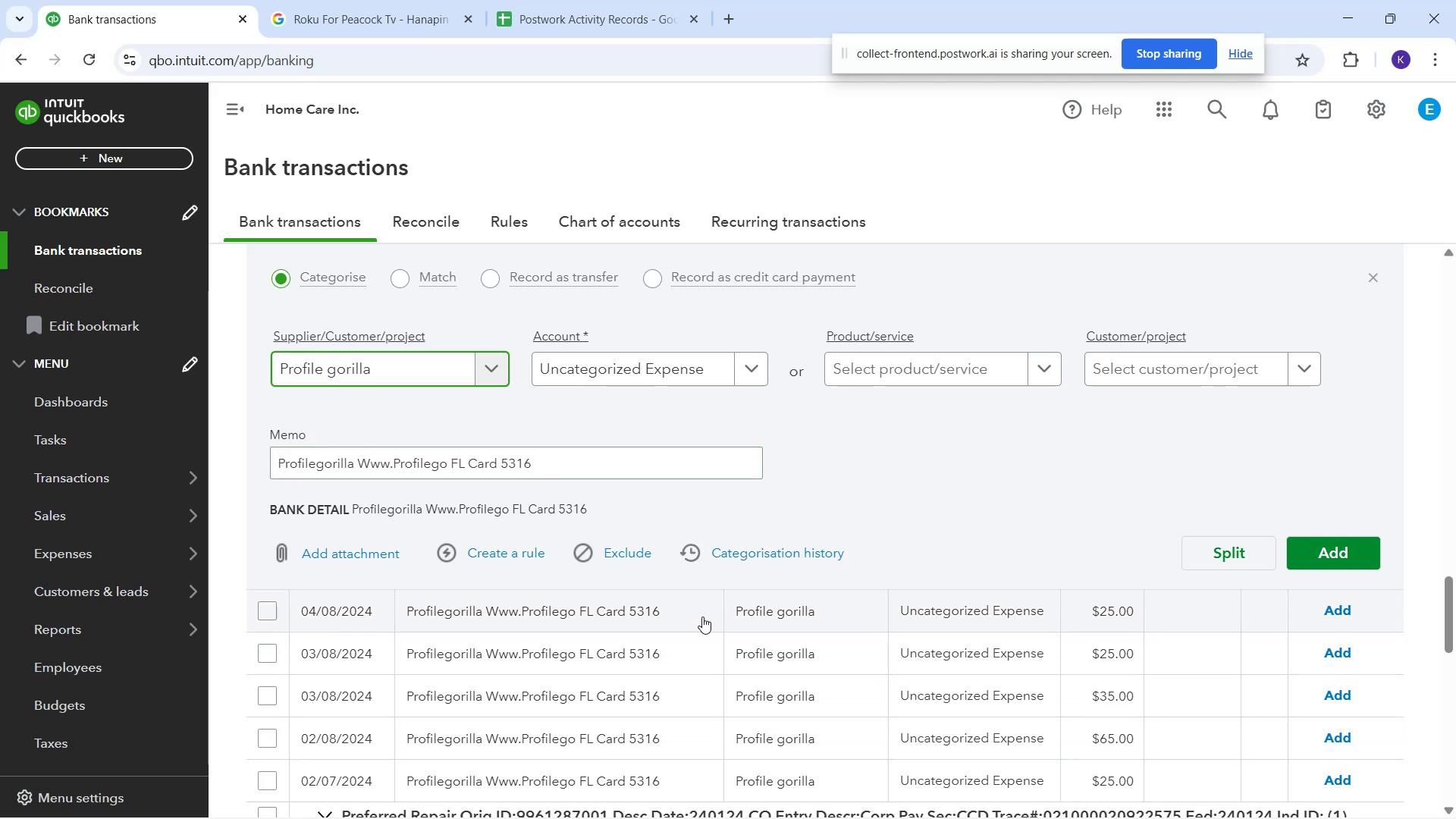 
scroll: coordinate [598, 379], scroll_direction: up, amount: 32.0
 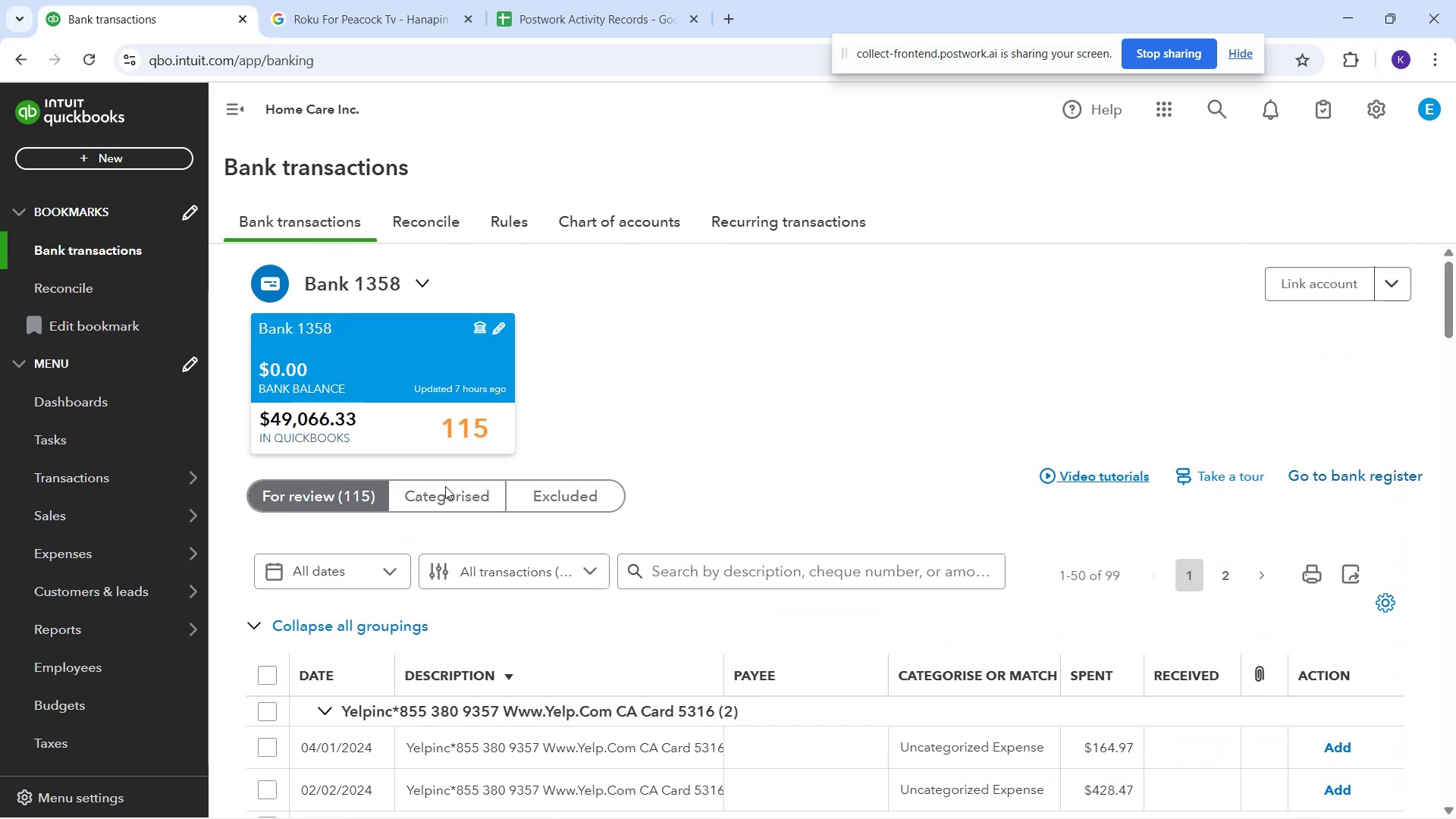 
left_click([447, 514])
 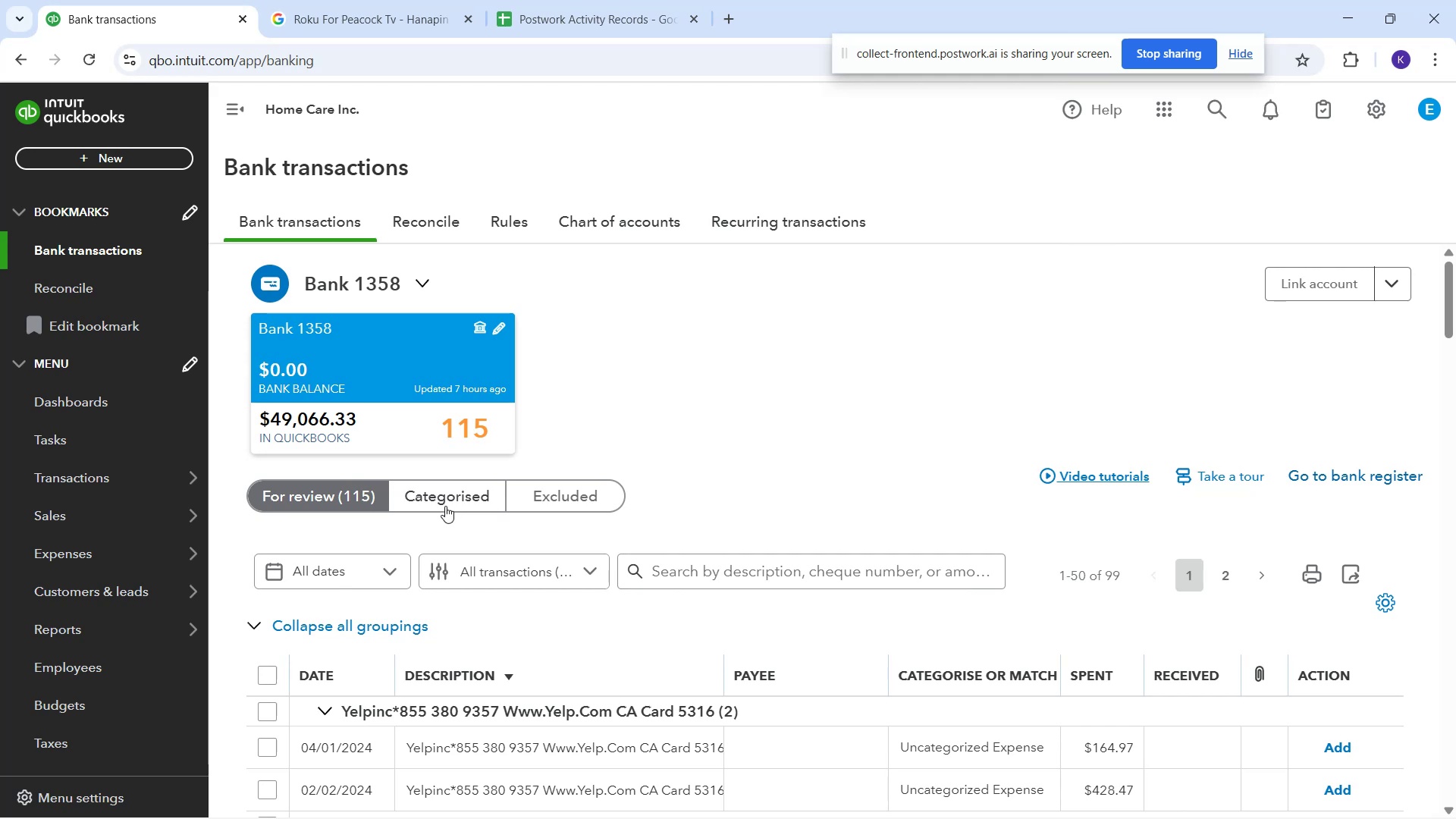 
left_click([445, 506])
 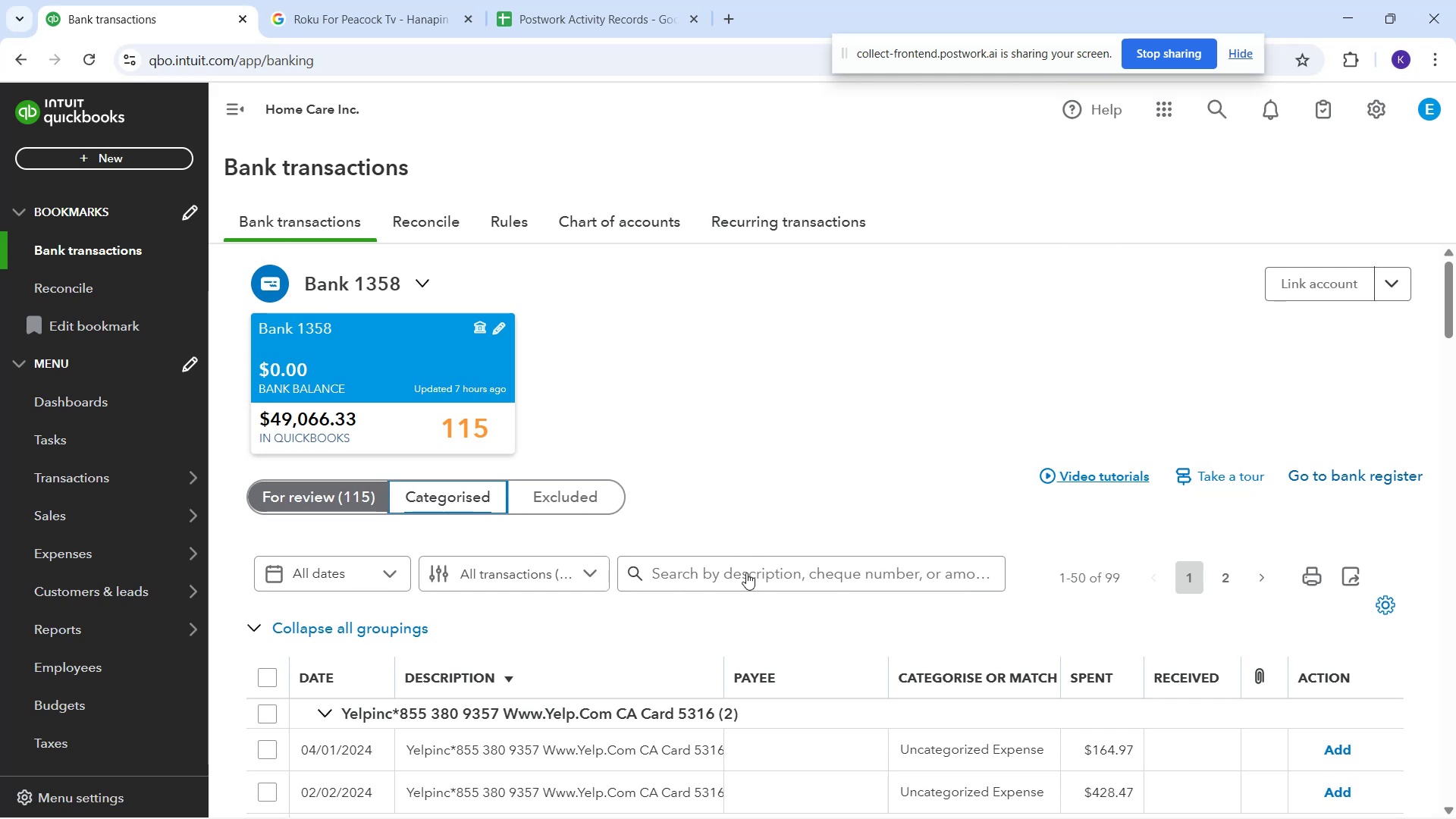 
left_click([746, 573])
 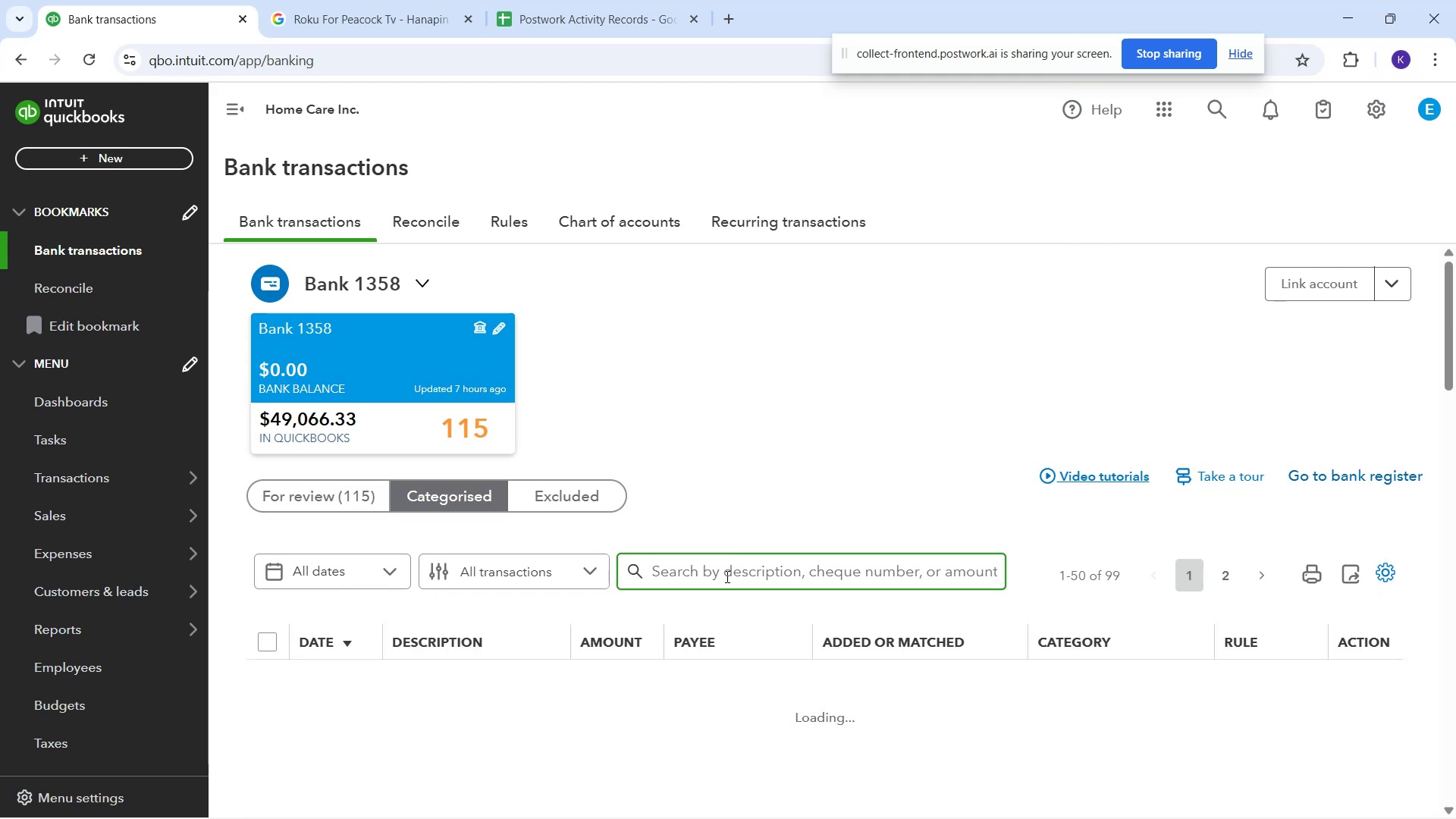 
type(profile)
 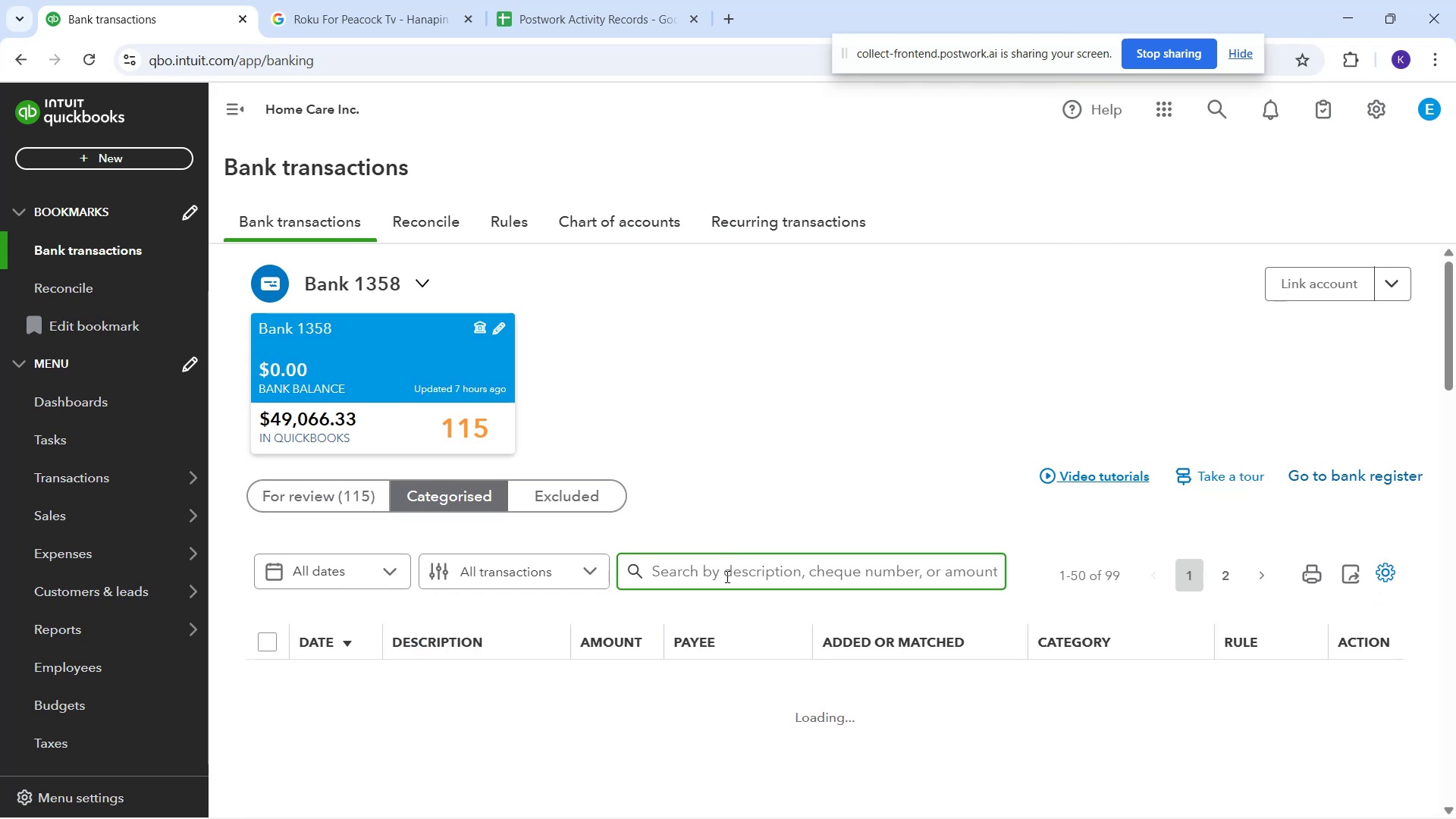 
left_click([726, 576])
 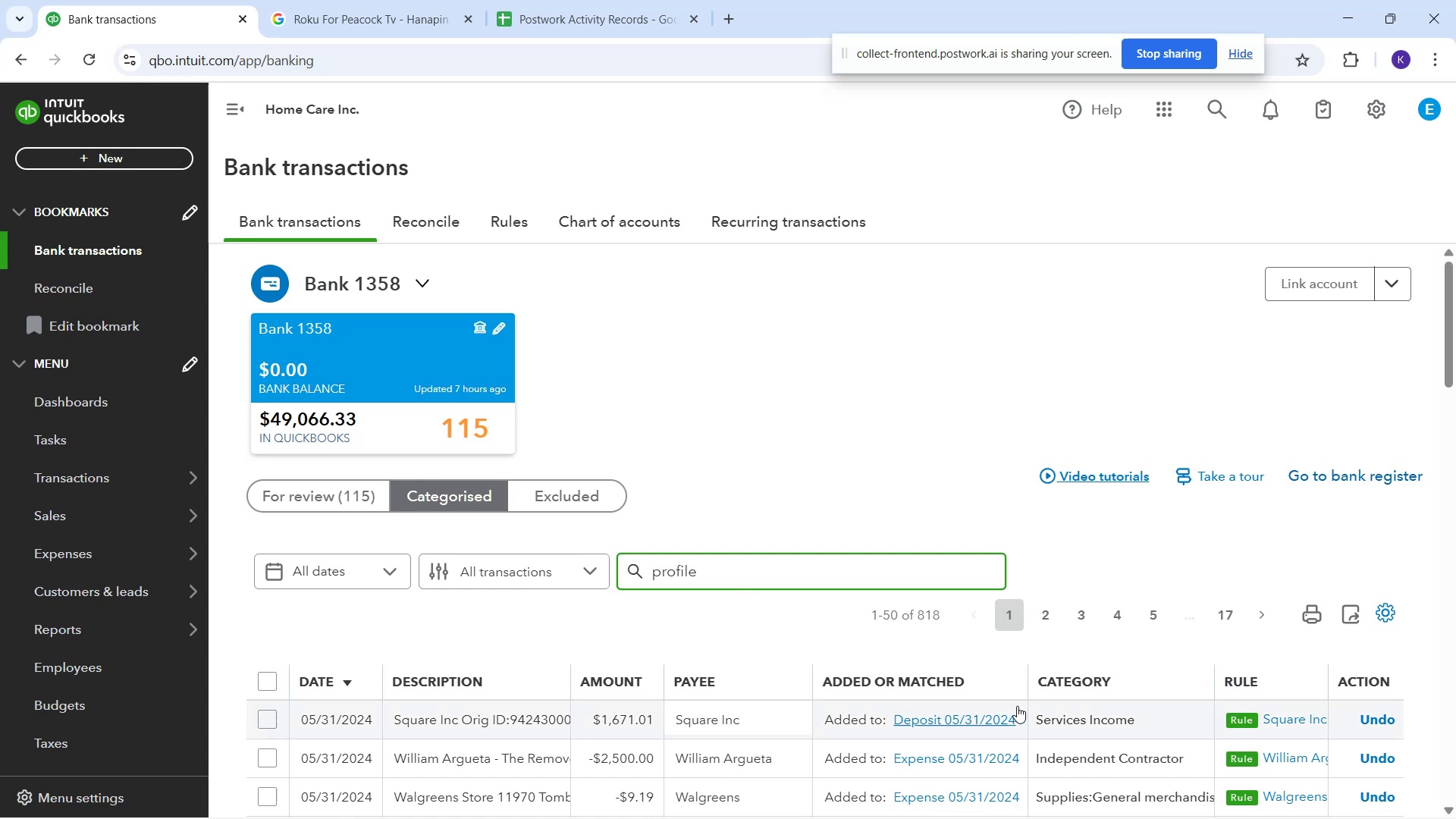 
key(NumpadEnter)
 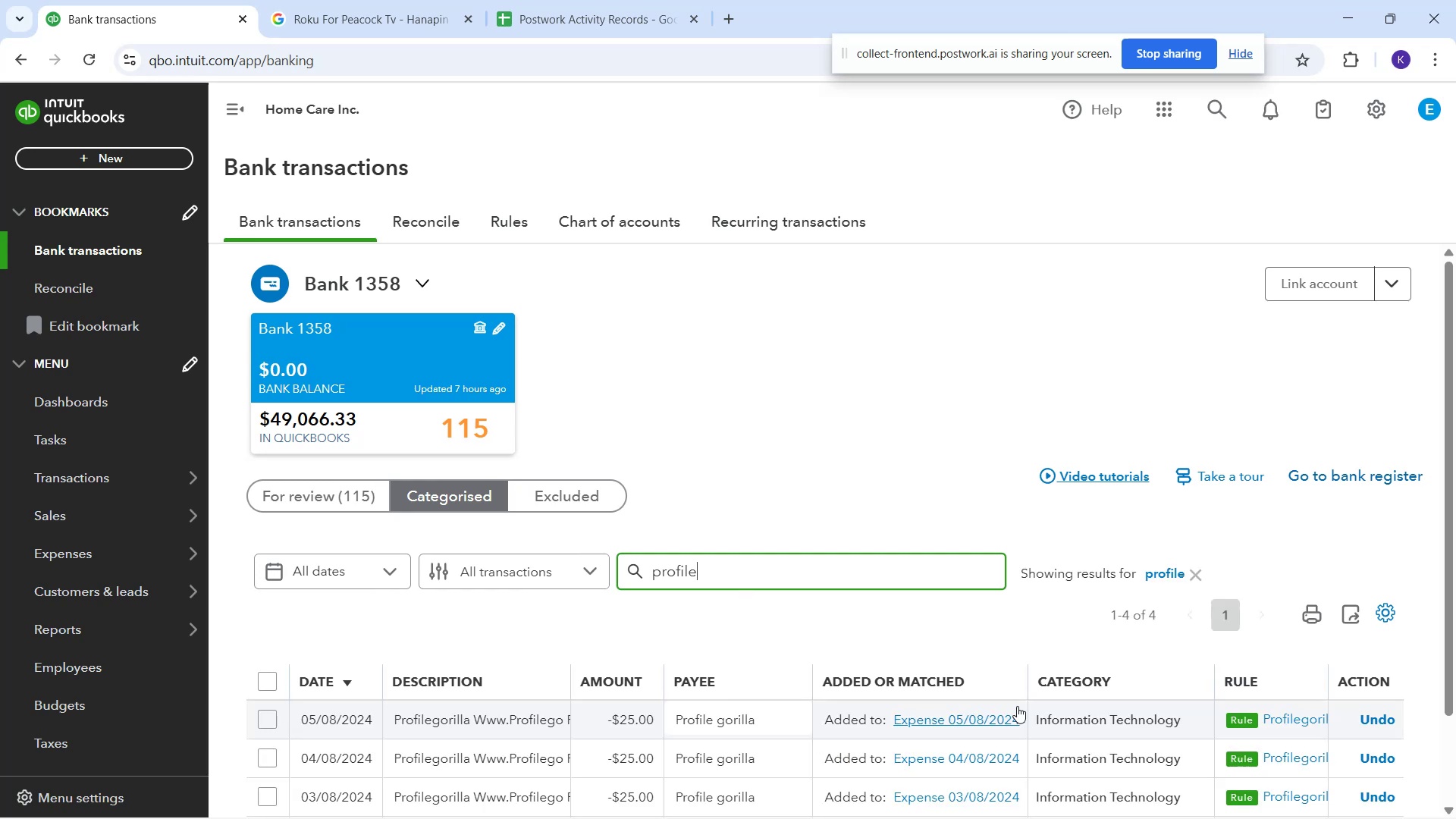 
scroll: coordinate [996, 653], scroll_direction: down, amount: 1.0
 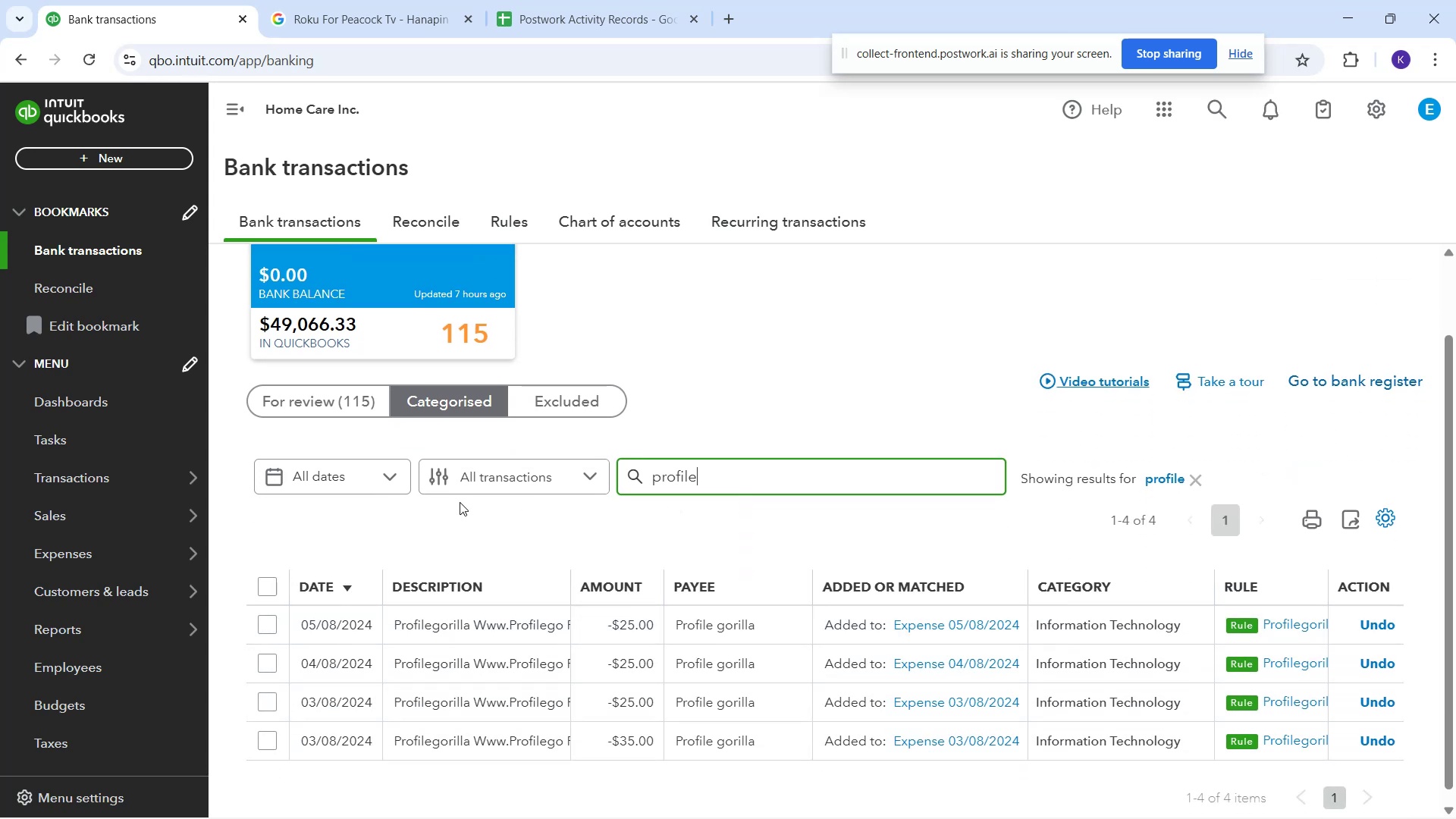 
wait(5.11)
 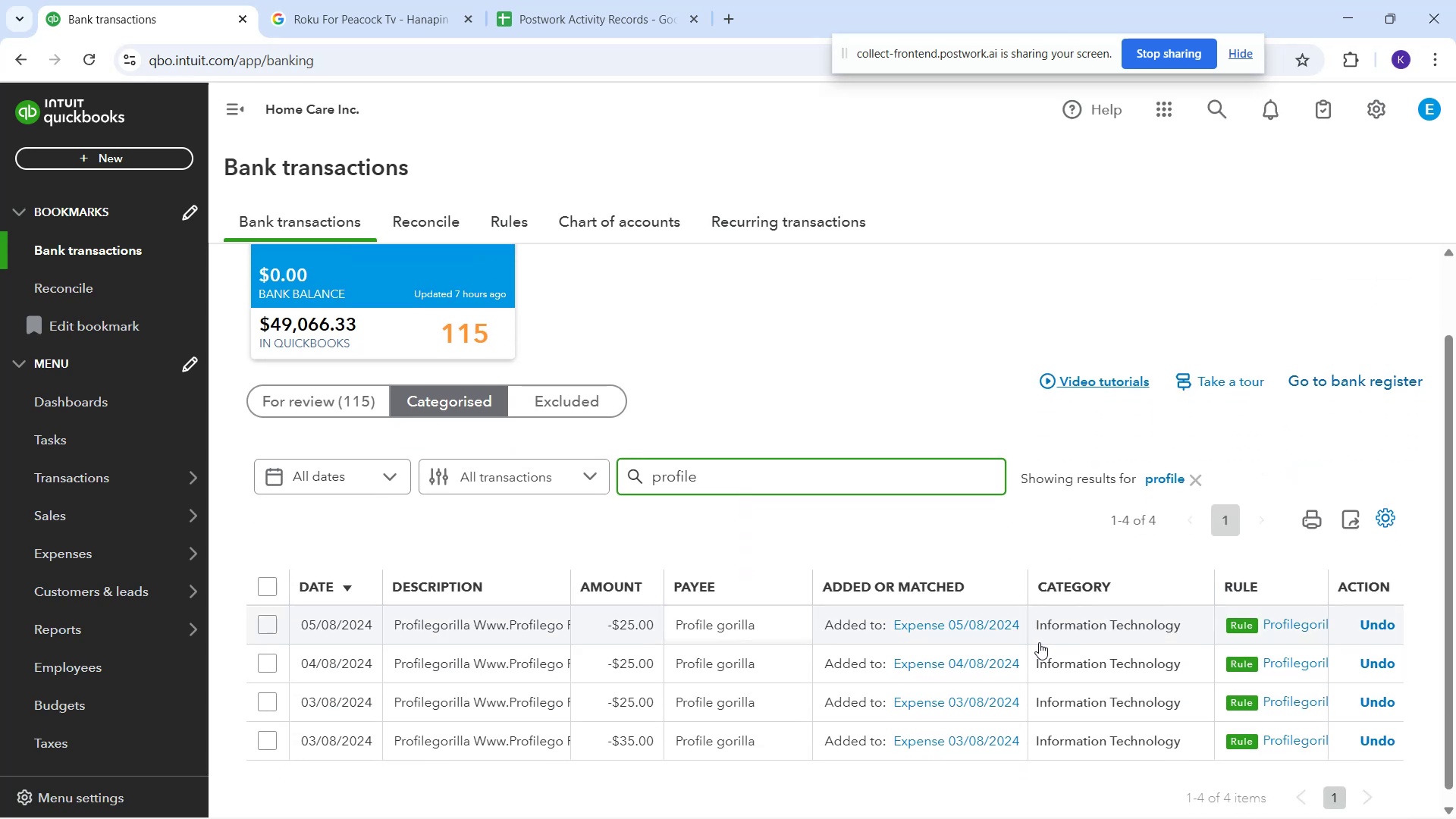 
left_click([311, 394])
 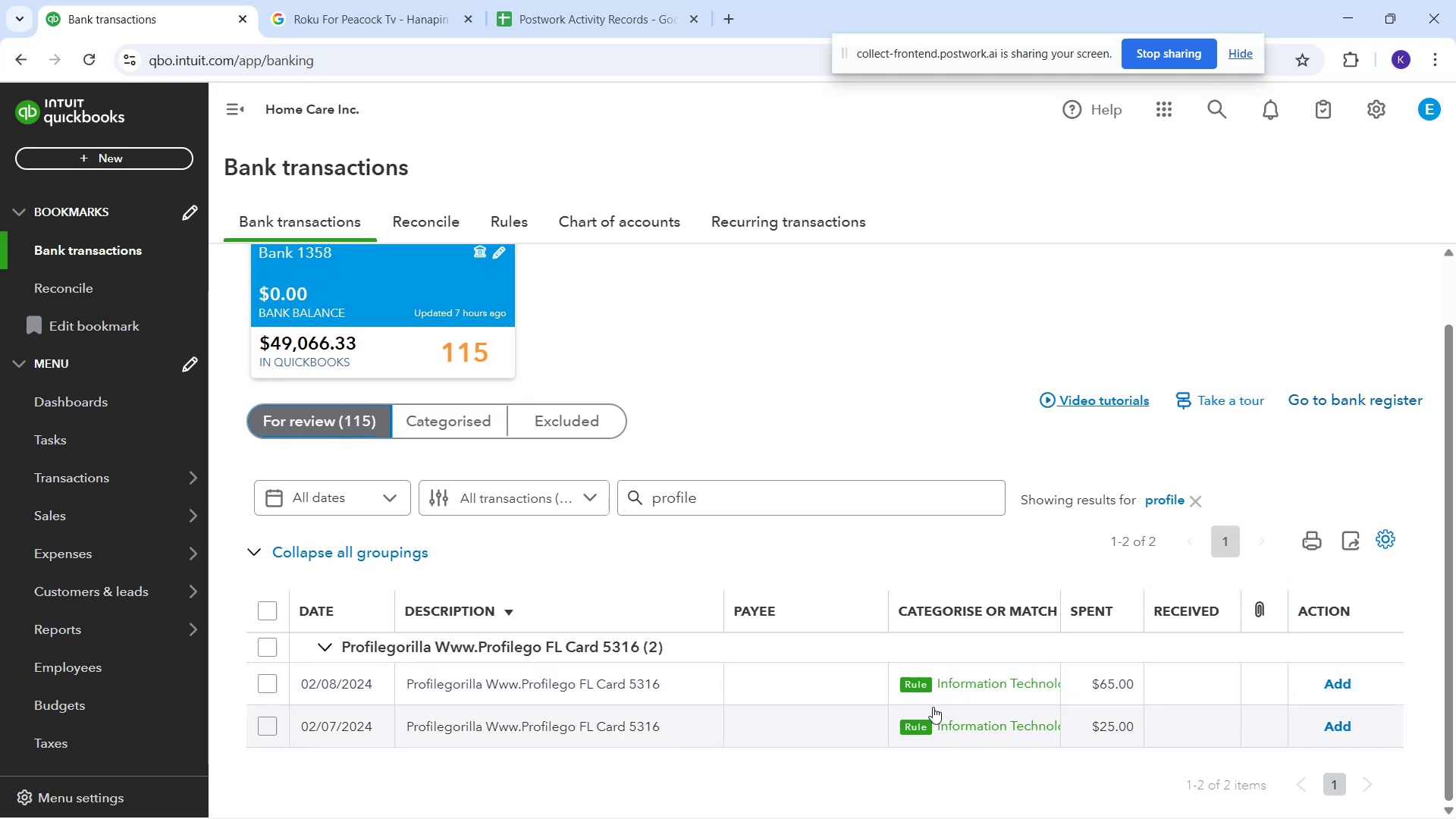 
scroll: coordinate [863, 575], scroll_direction: down, amount: 3.0
 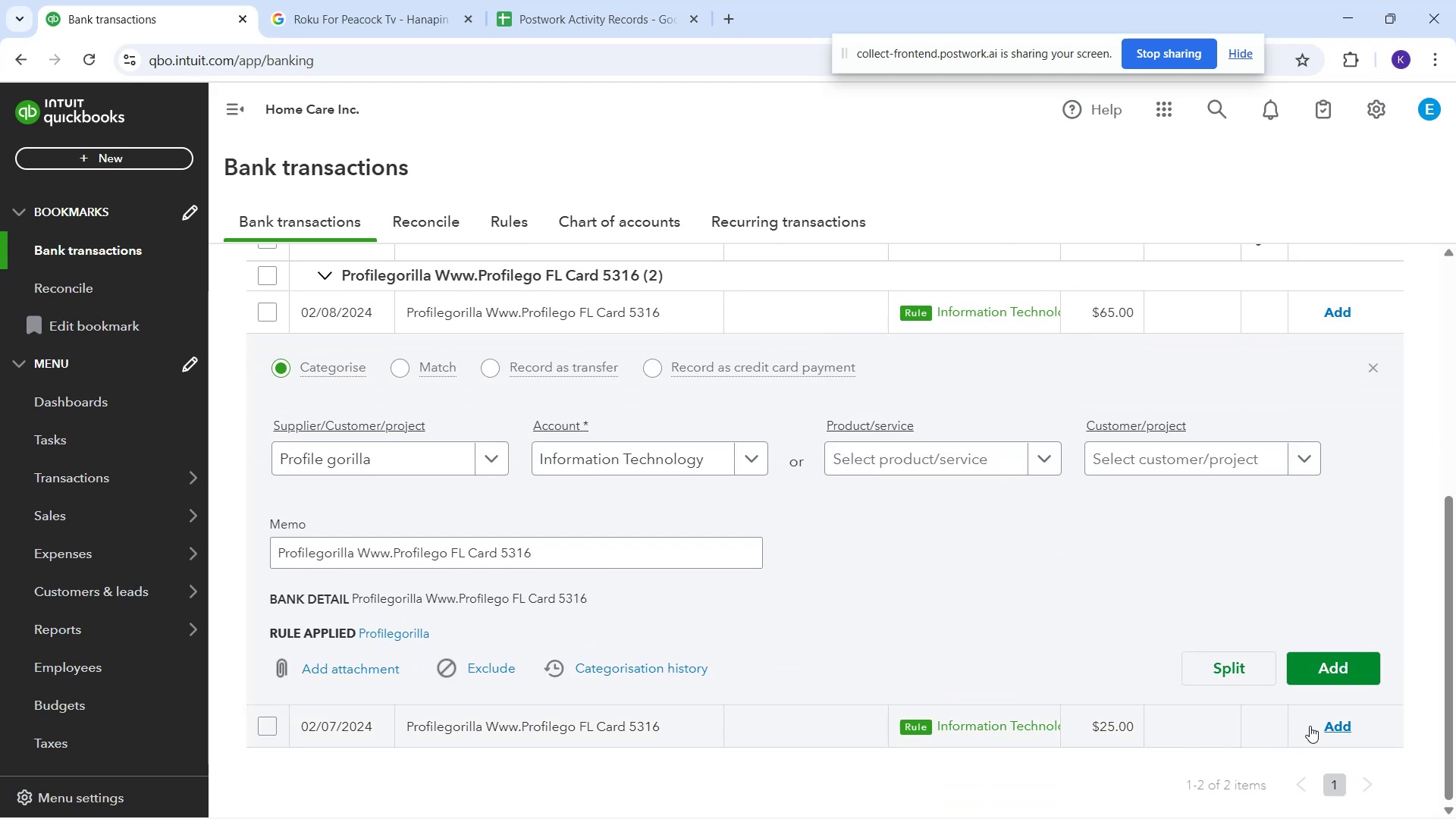 
left_click([1324, 673])
 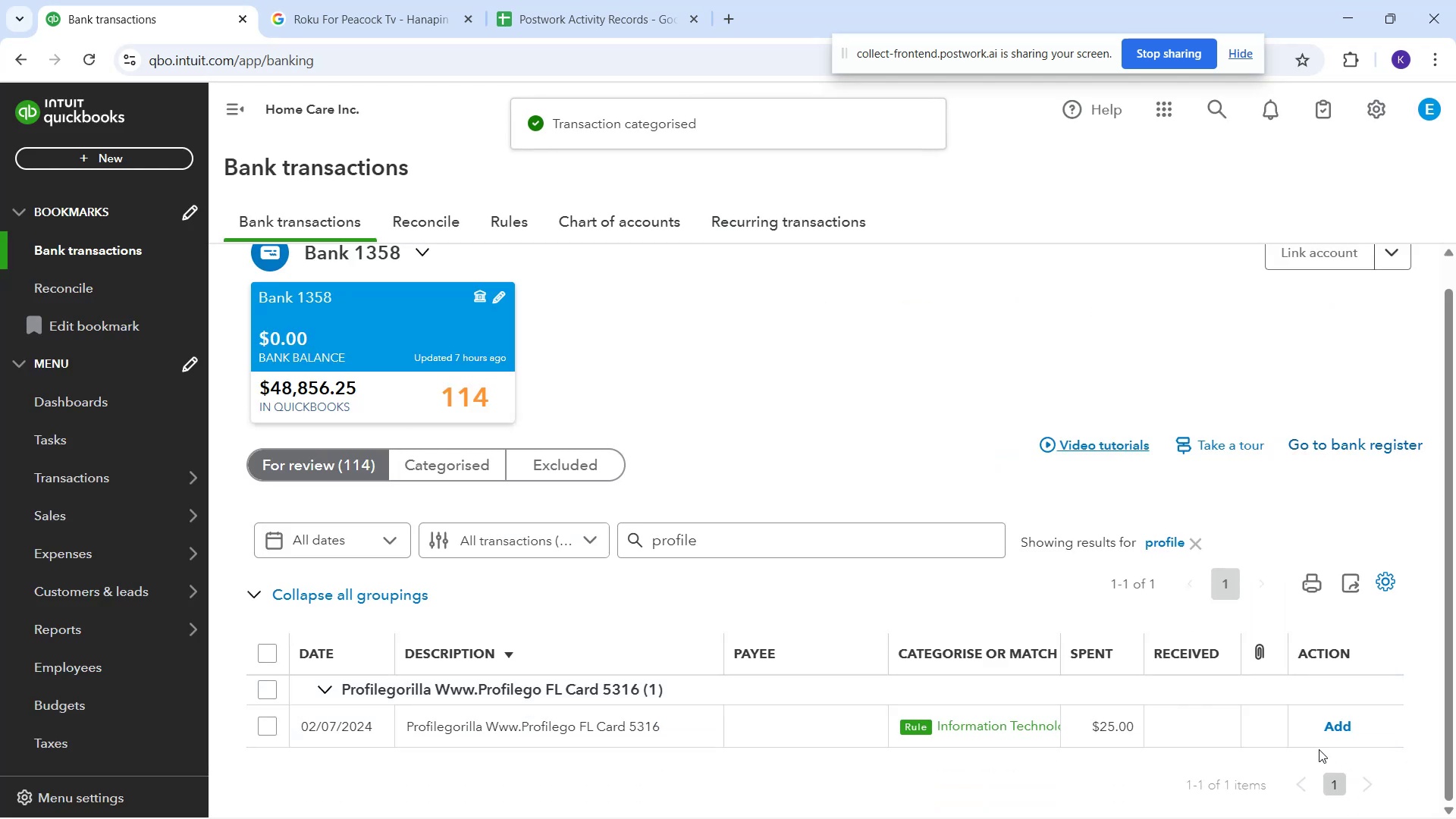 
left_click([1177, 731])
 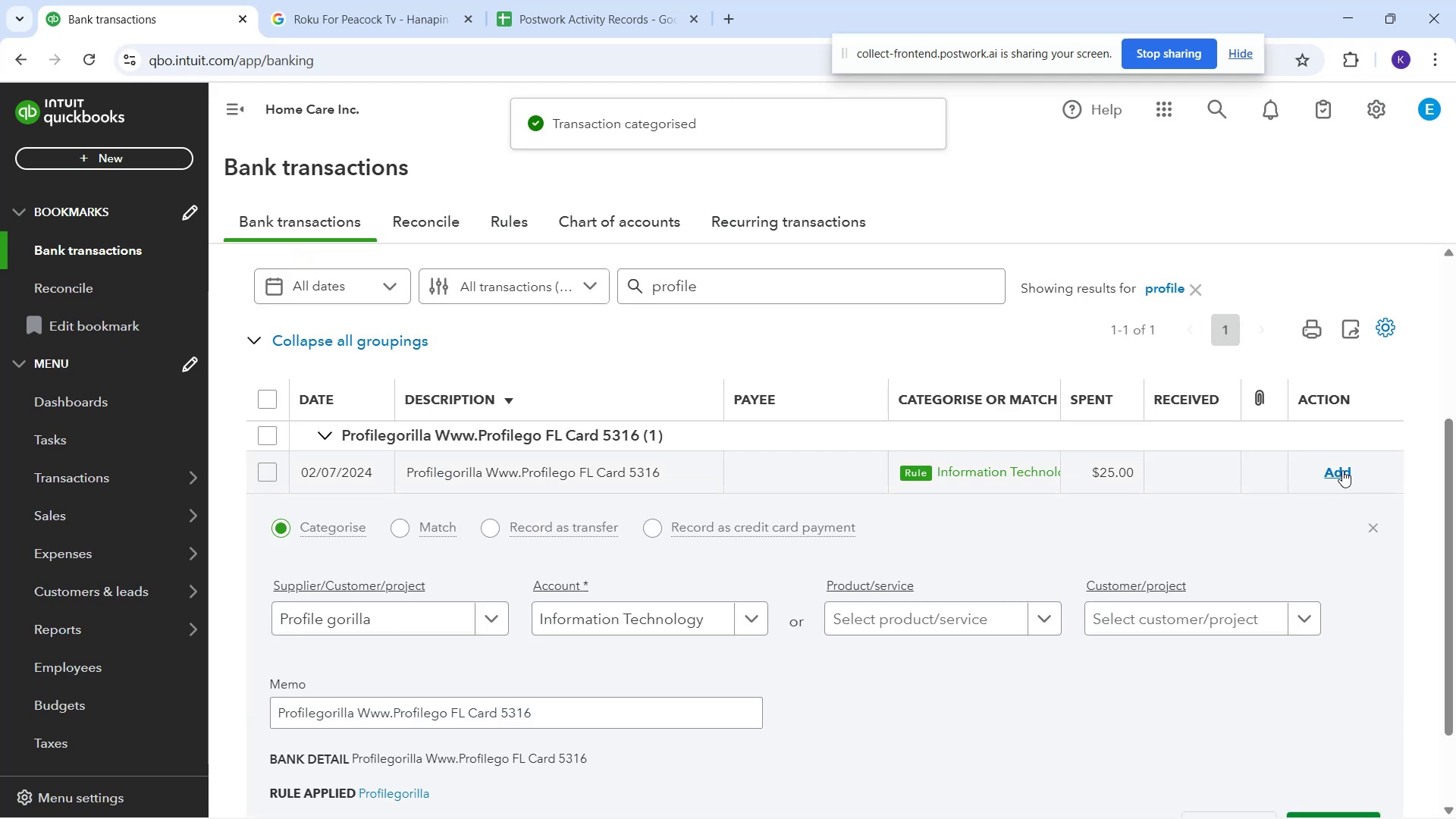 
left_click([1342, 469])
 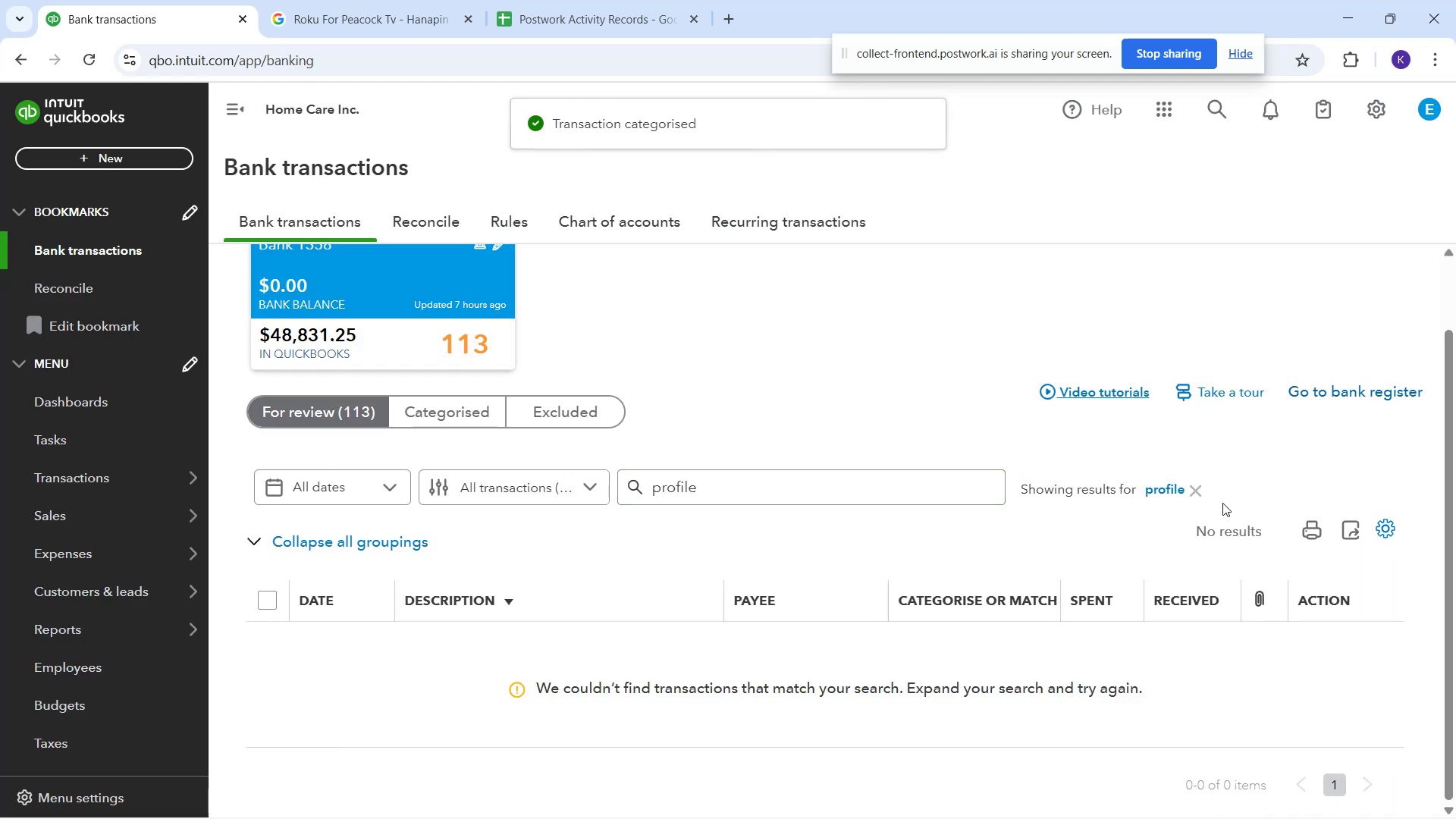 
left_click_drag(start_coordinate=[1196, 484], to_coordinate=[1197, 491])
 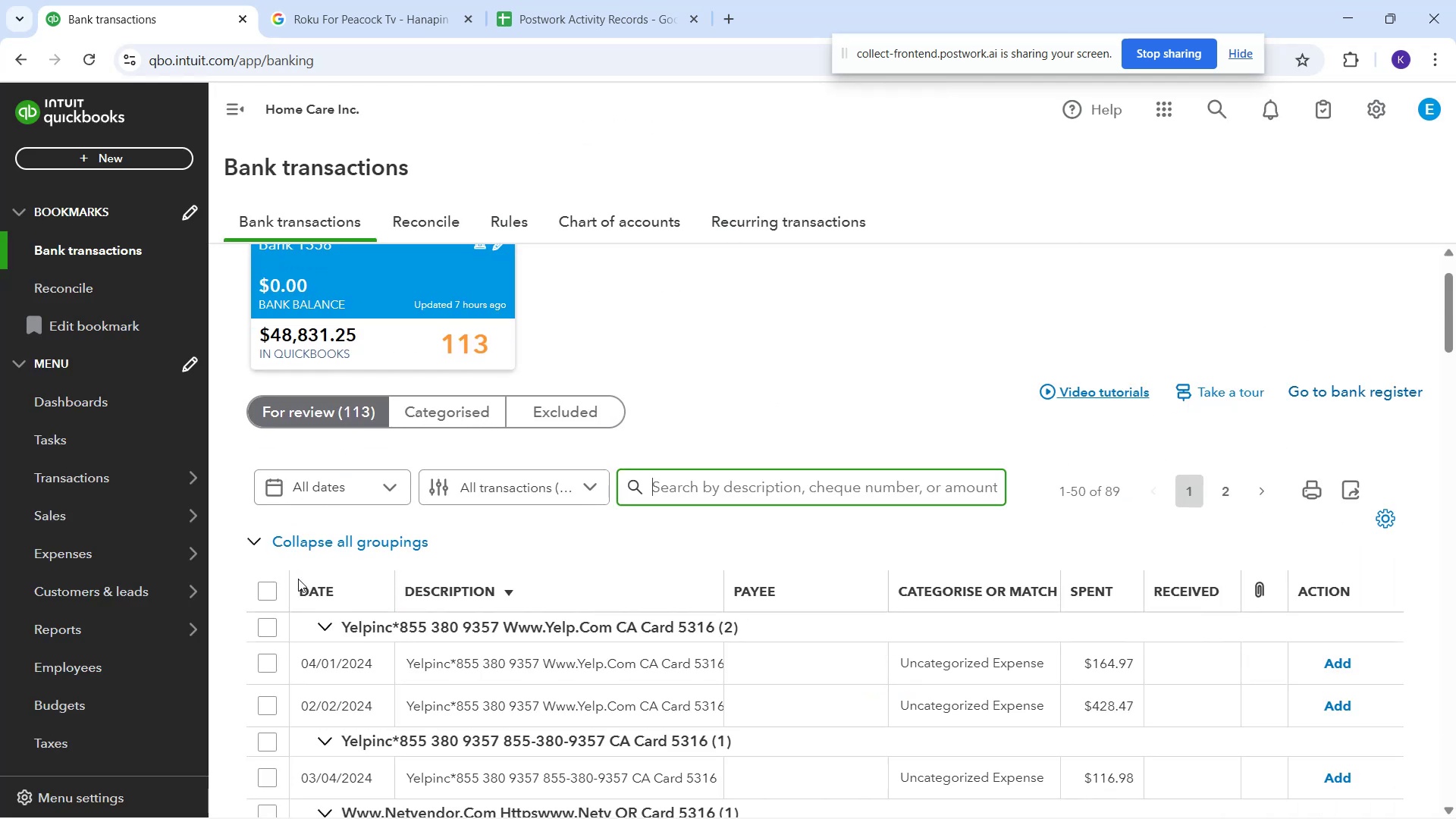 
scroll: coordinate [706, 553], scroll_direction: down, amount: 20.0
 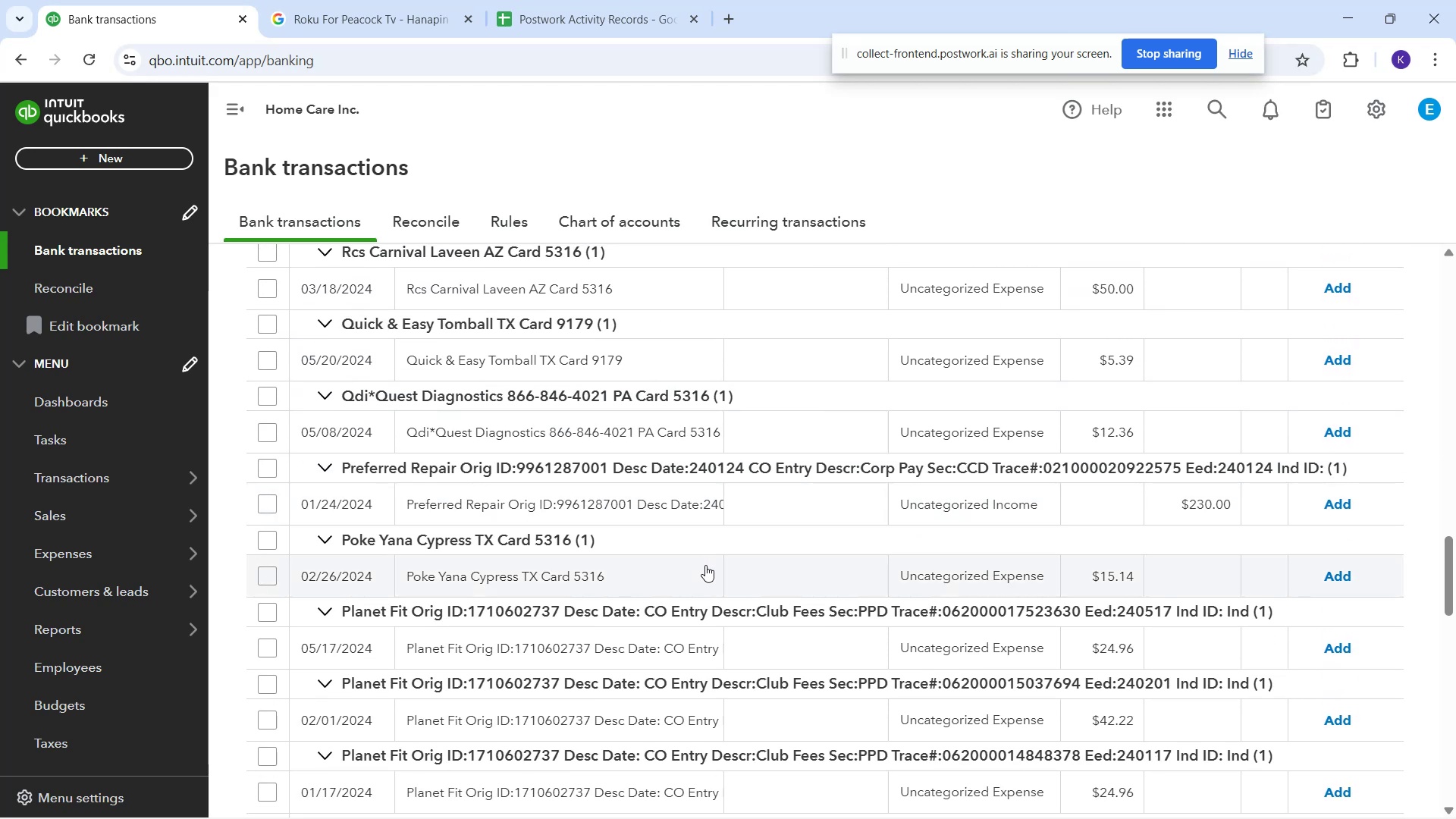 
scroll: coordinate [704, 652], scroll_direction: down, amount: 19.0
 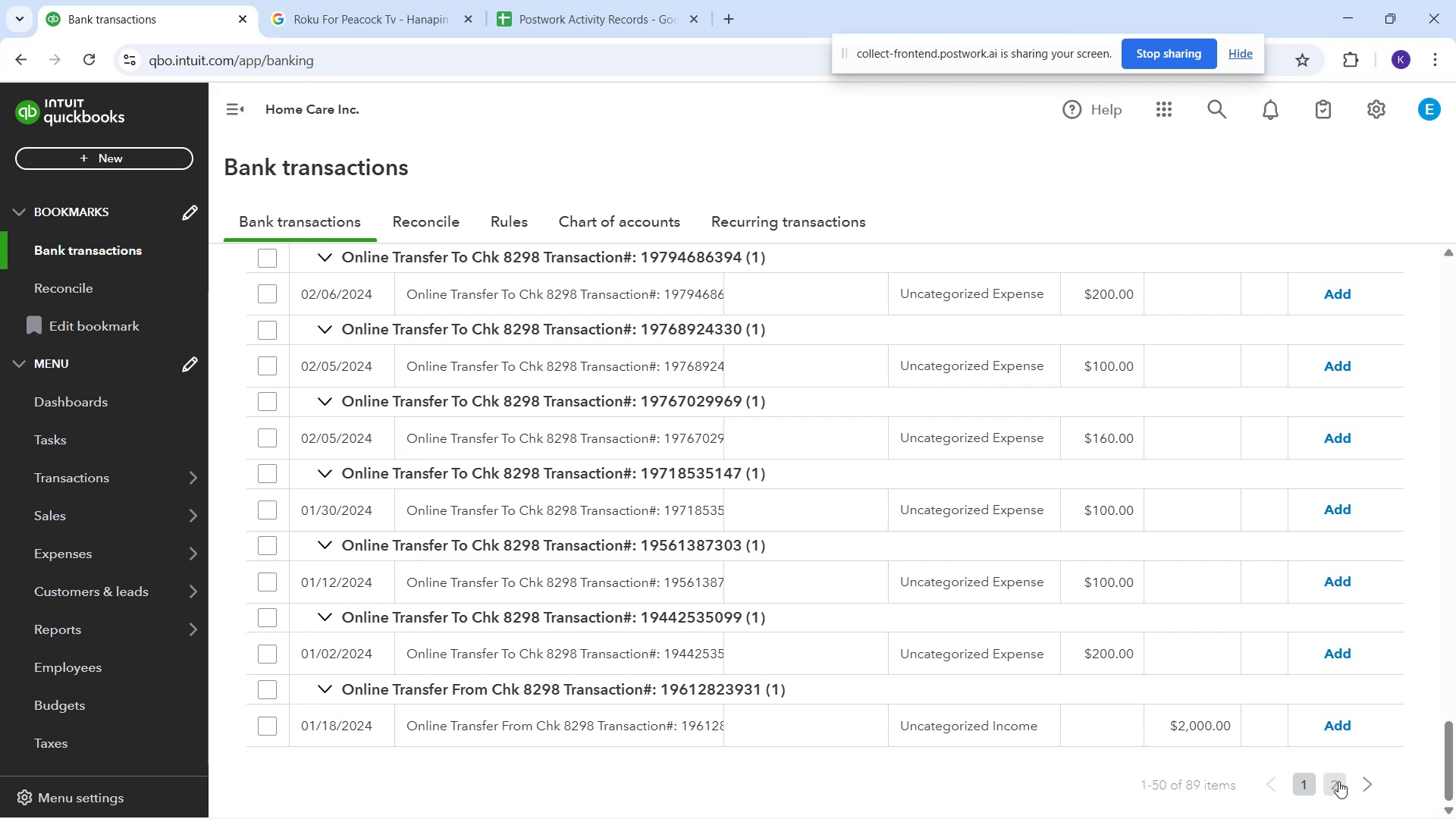 
left_click([1338, 781])
 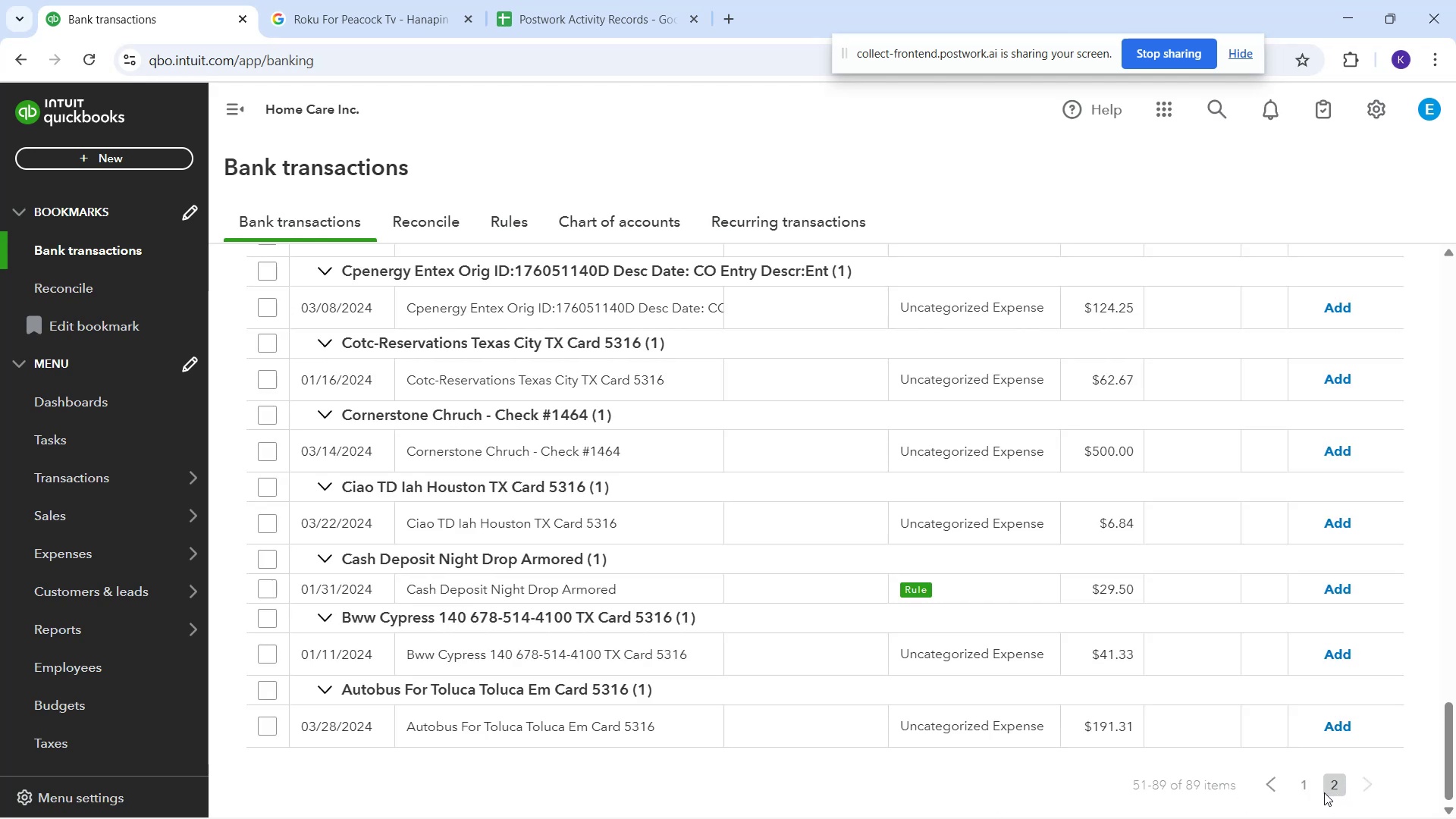 
scroll: coordinate [779, 562], scroll_direction: up, amount: 19.0
 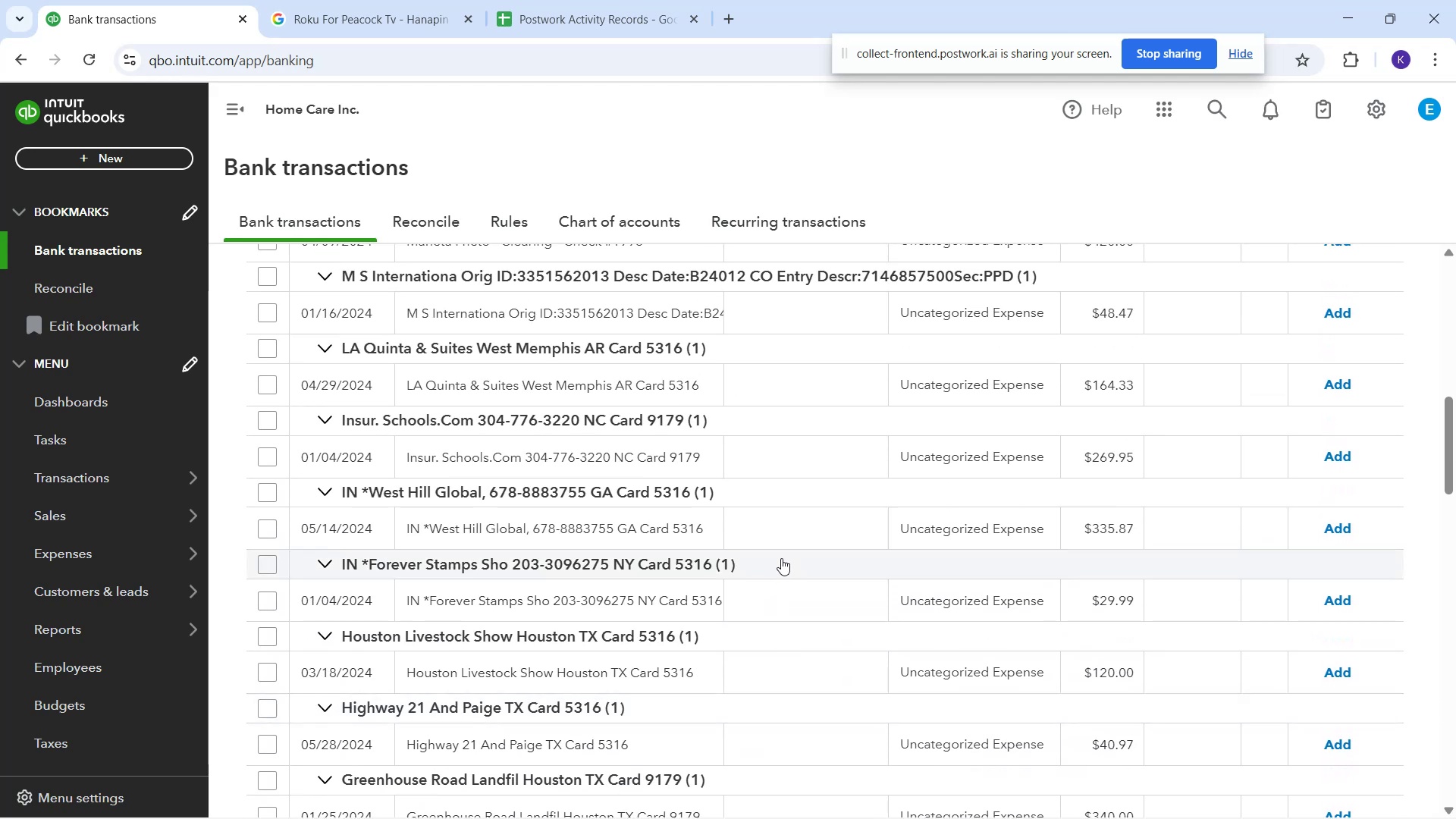 
scroll: coordinate [772, 572], scroll_direction: up, amount: 5.0
 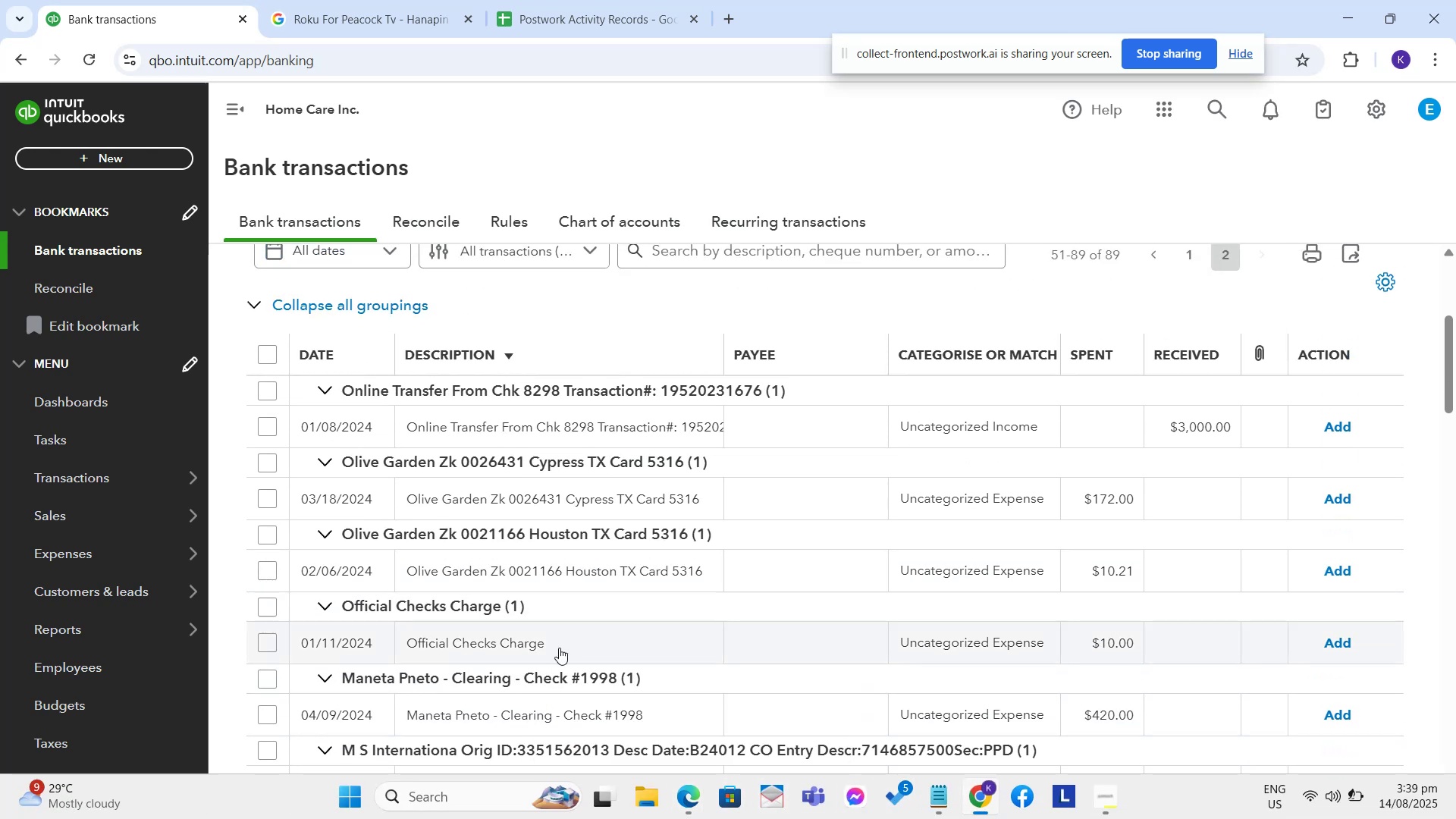 